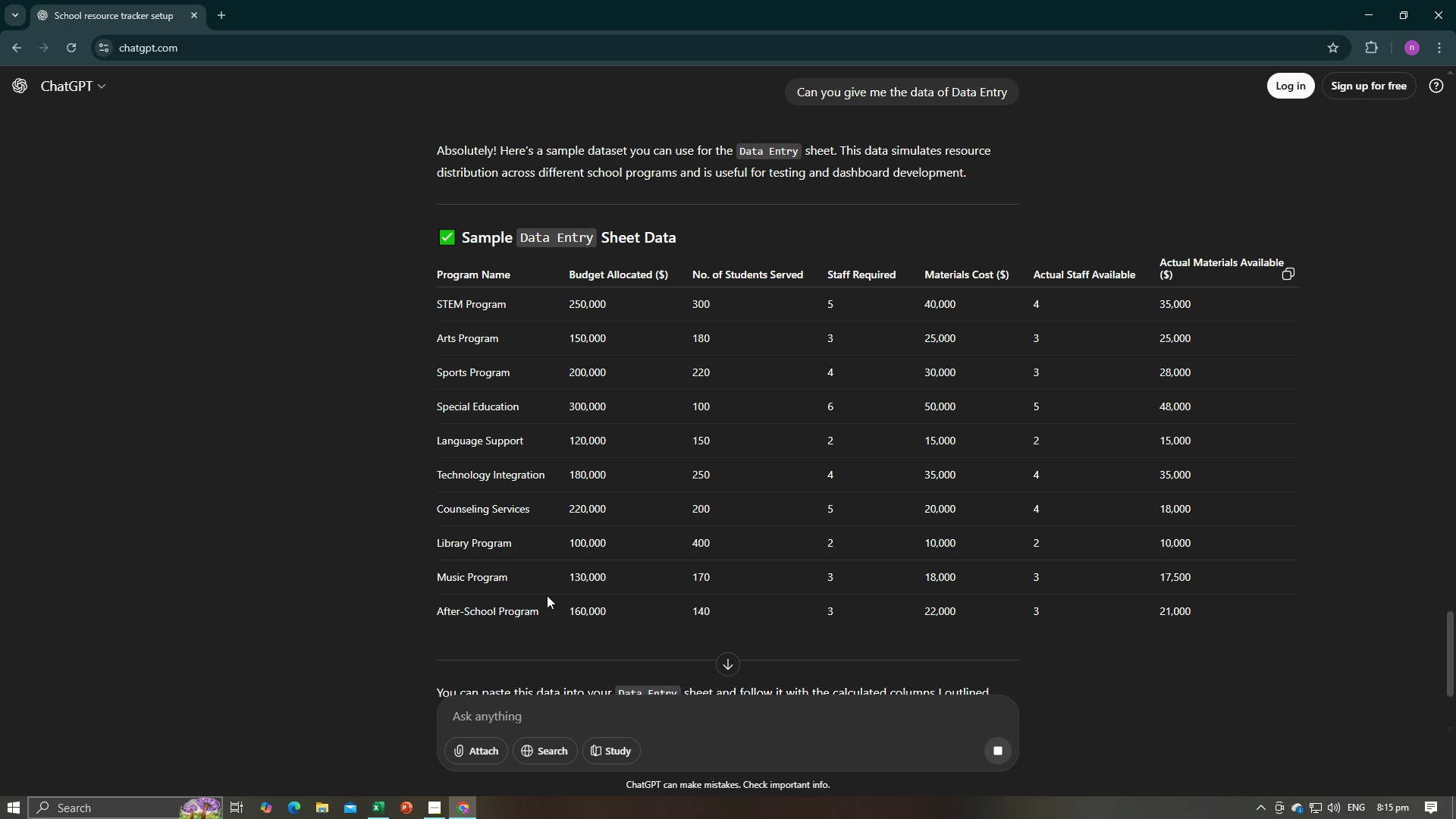 
wait(29.08)
 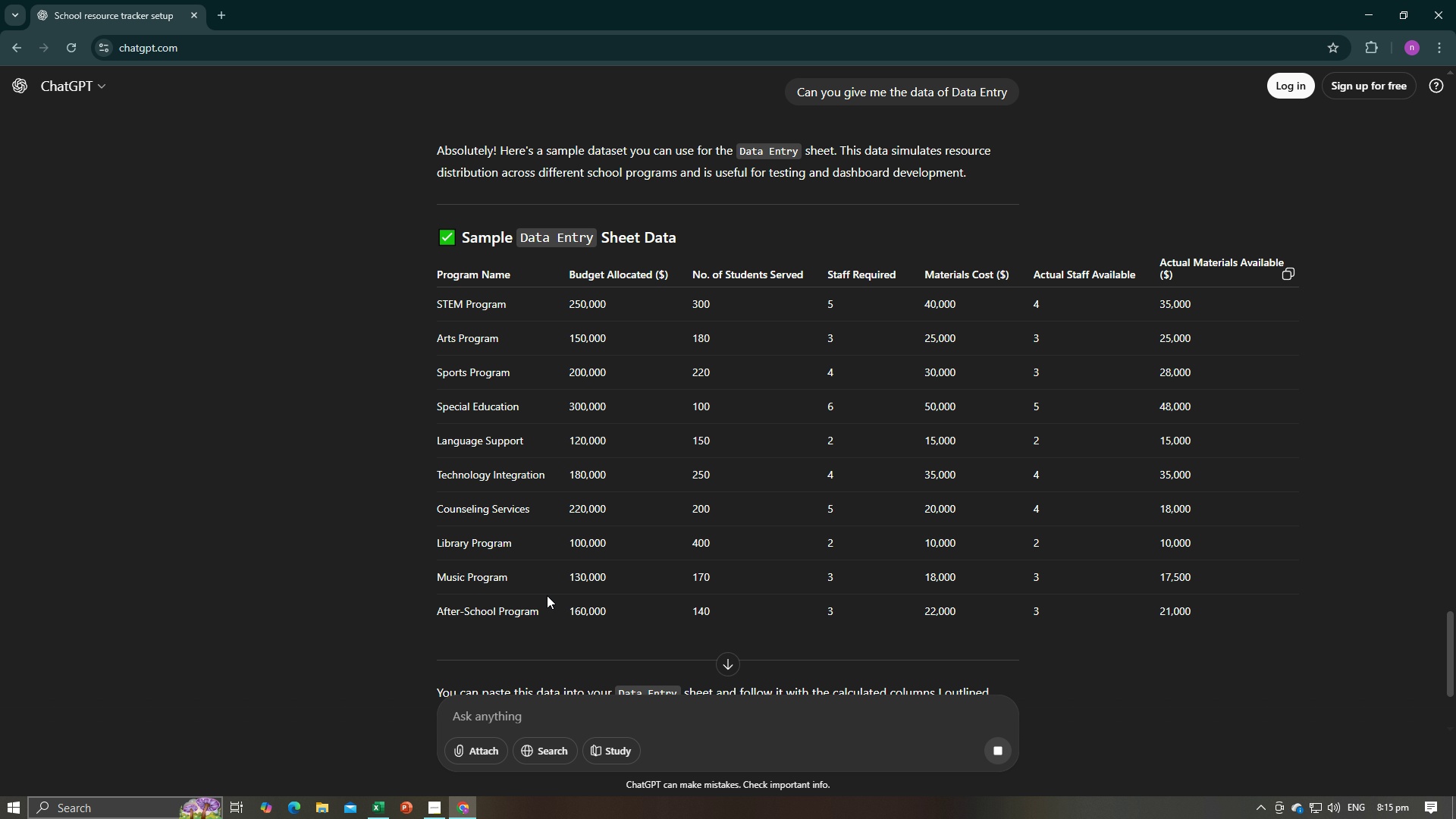 
left_click_drag(start_coordinate=[437, 299], to_coordinate=[507, 301])
 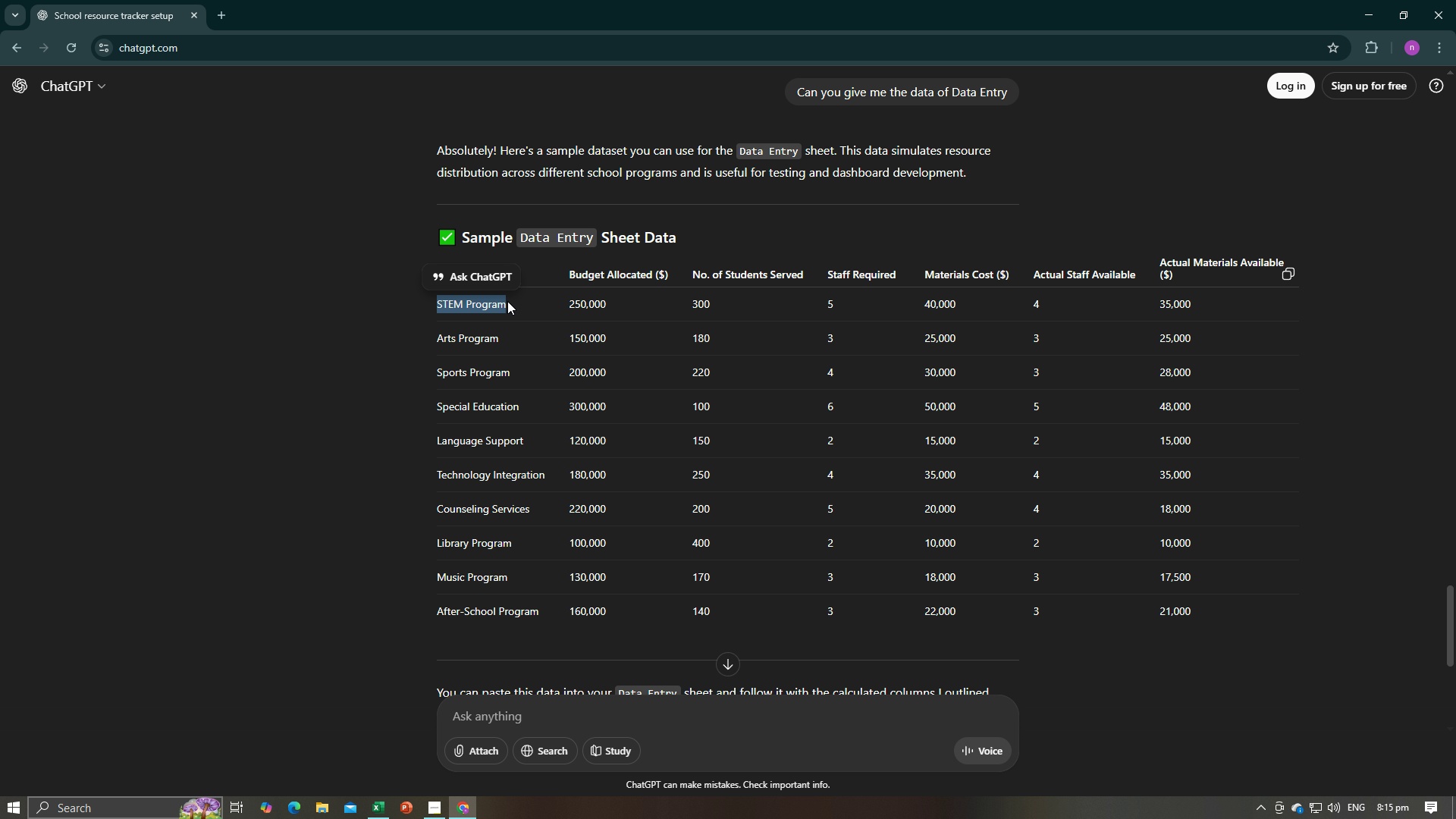 
key(Control+C)
 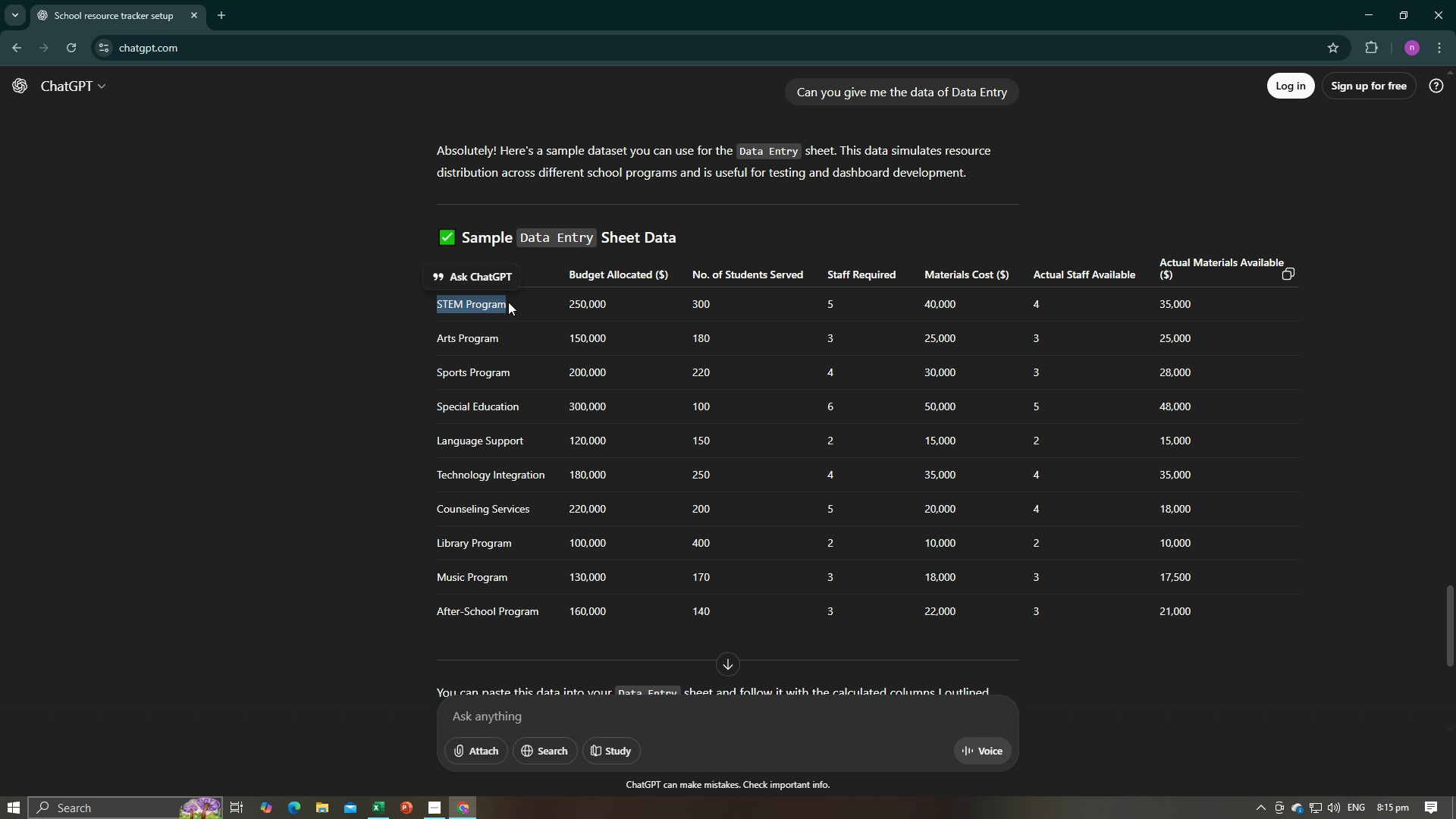 
key(Control+C)
 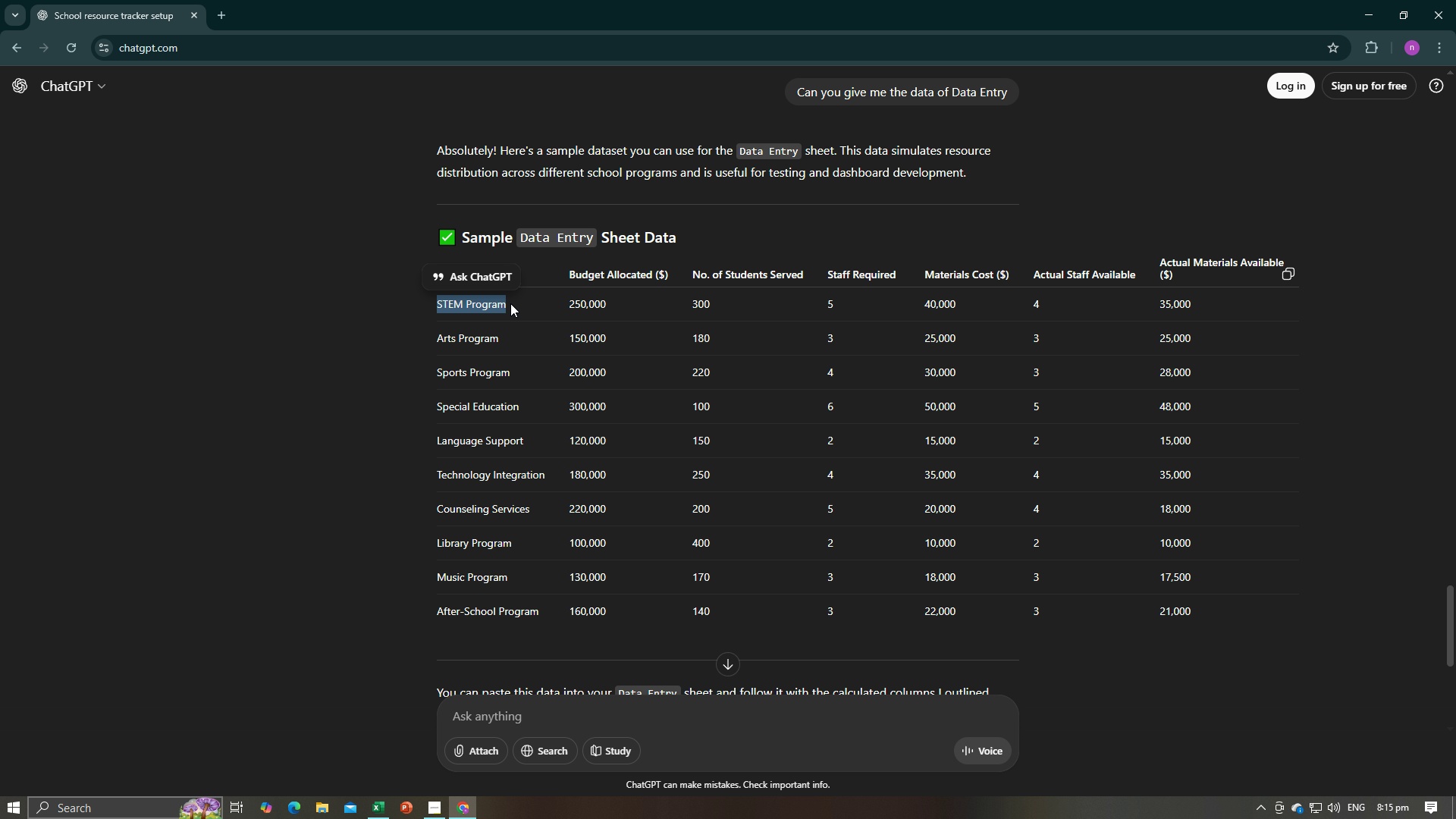 
key(Alt+AltLeft)
 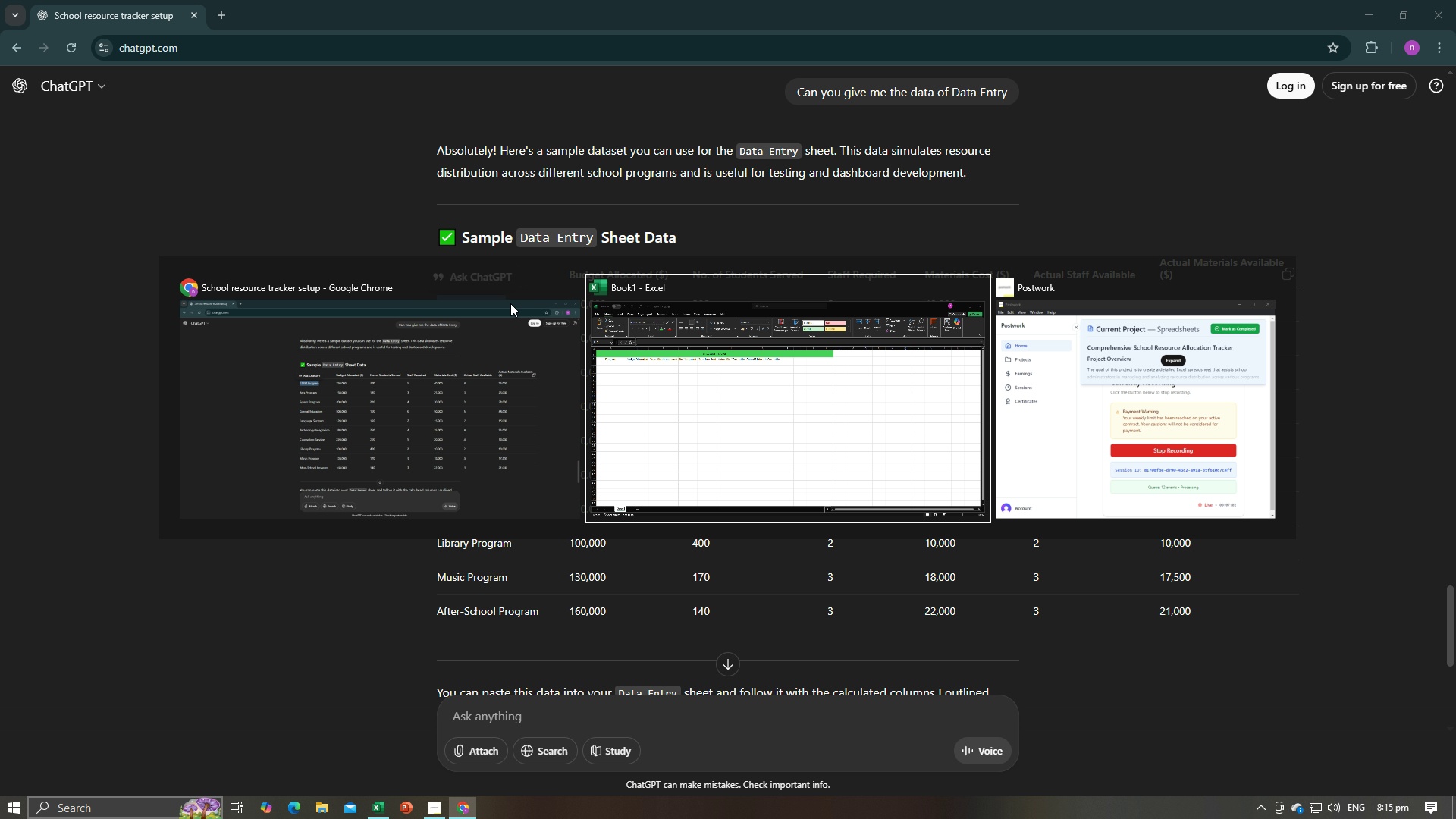 
key(Alt+Tab)
 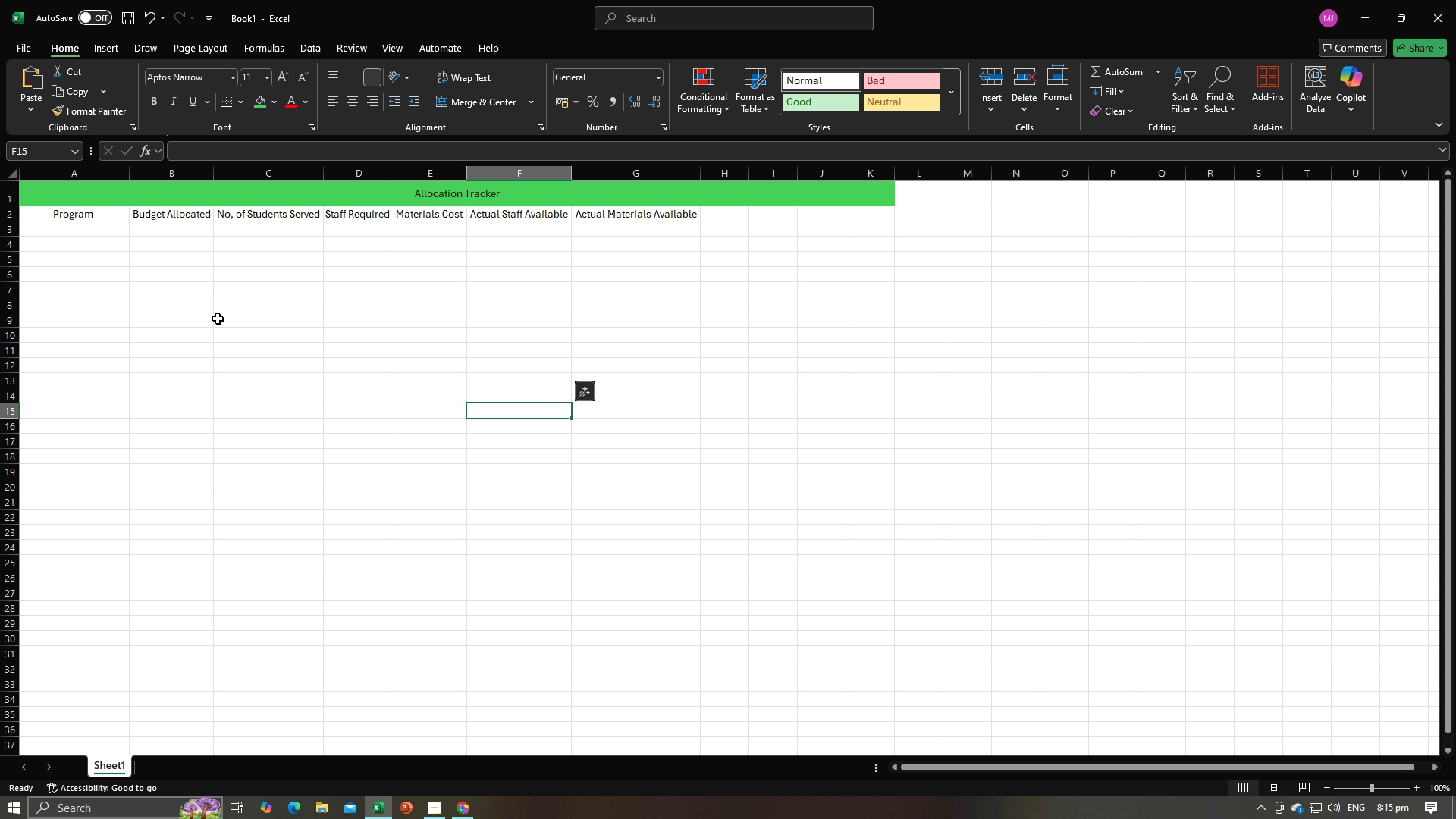 
scroll: coordinate [215, 322], scroll_direction: up, amount: 3.0
 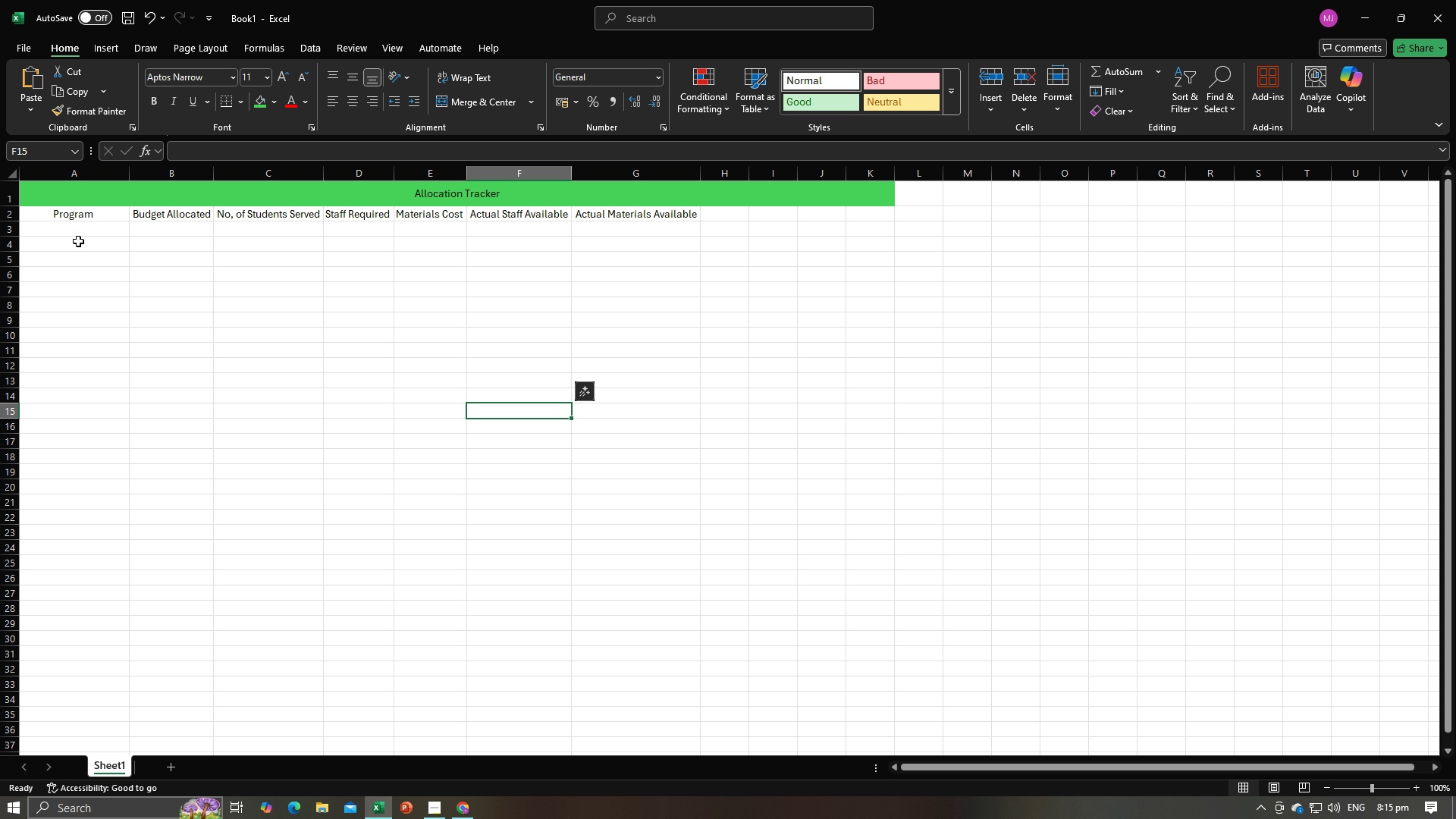 
left_click([77, 234])
 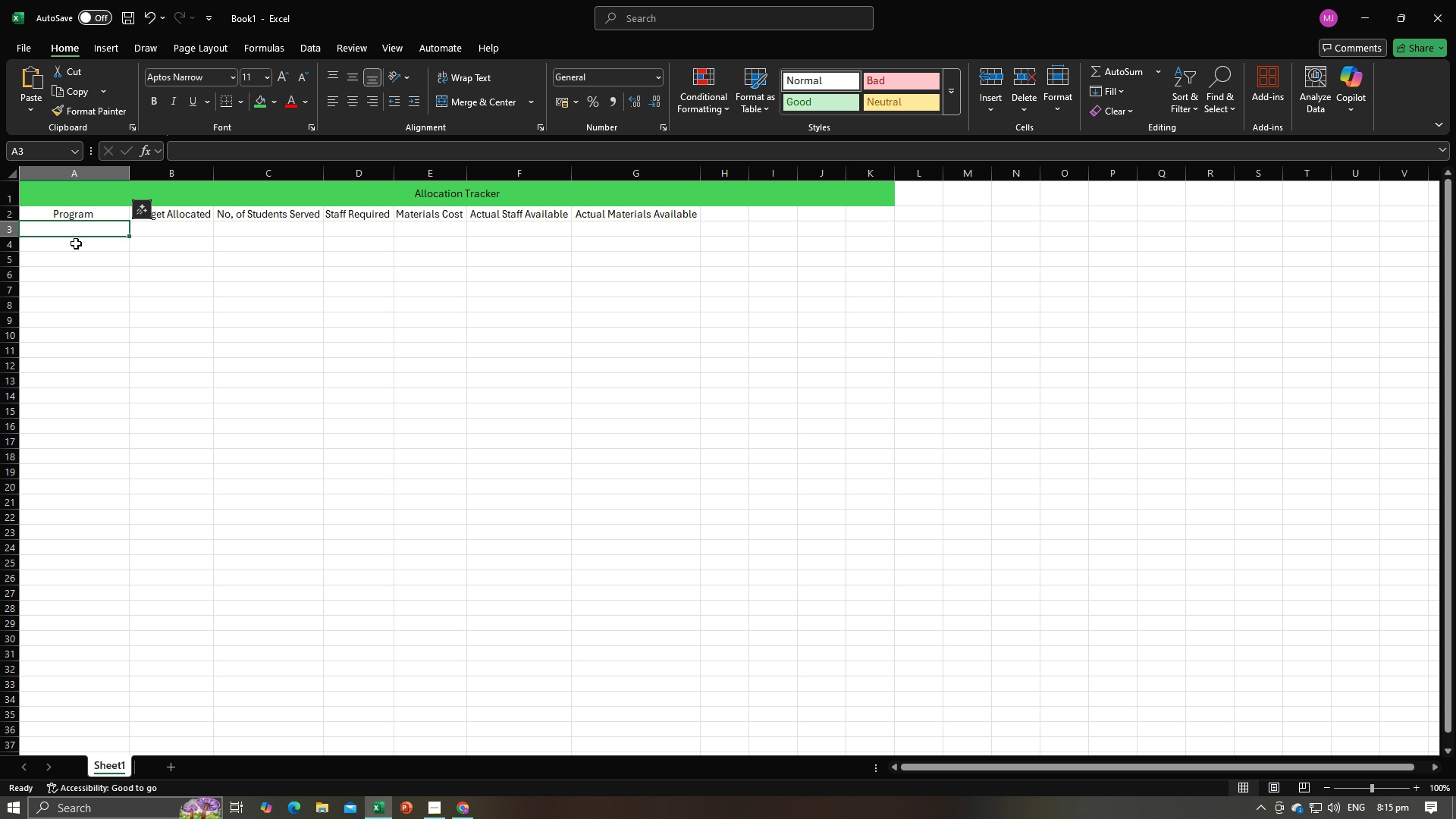 
key(Control+V)
 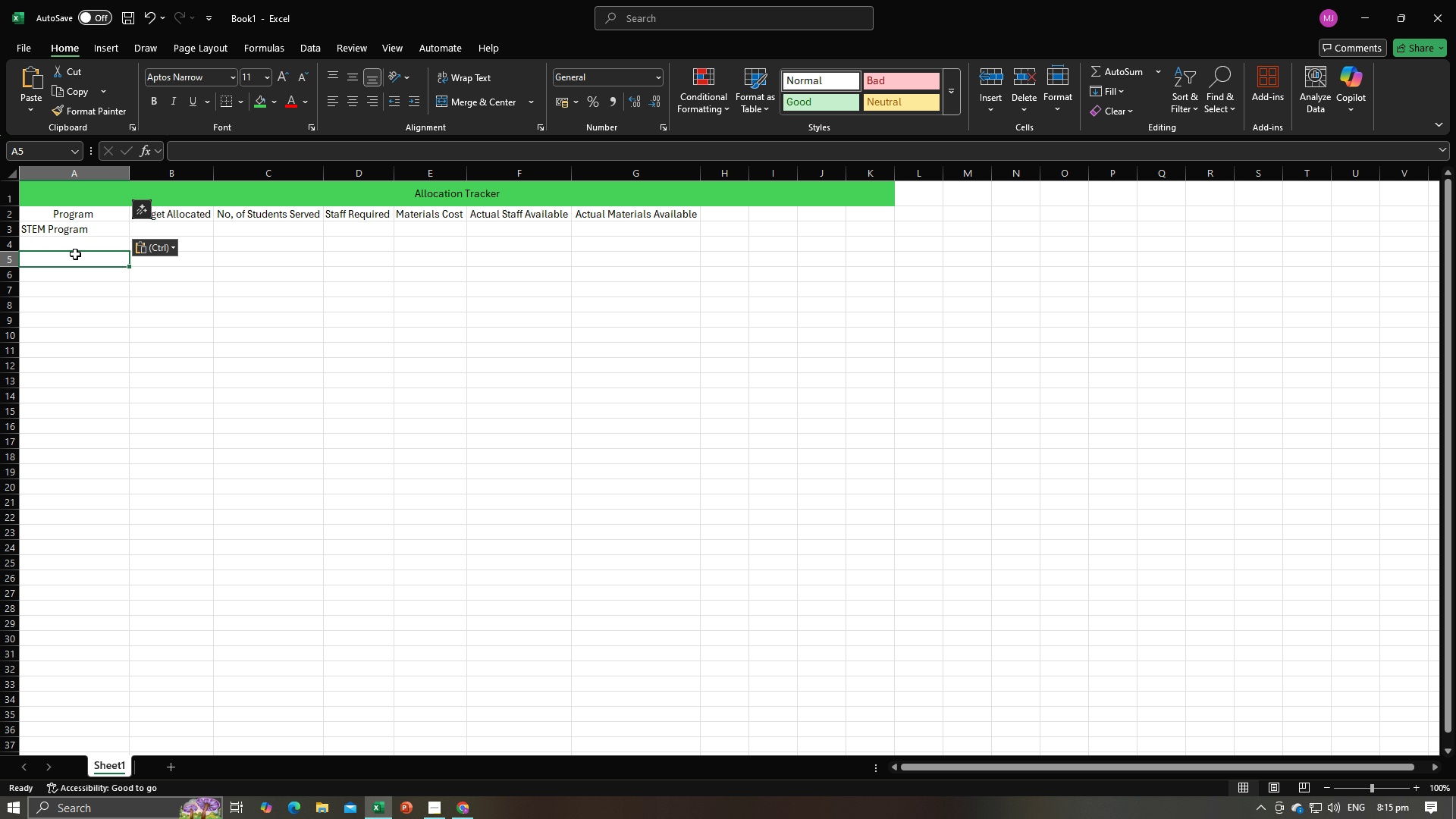 
left_click([75, 254])
 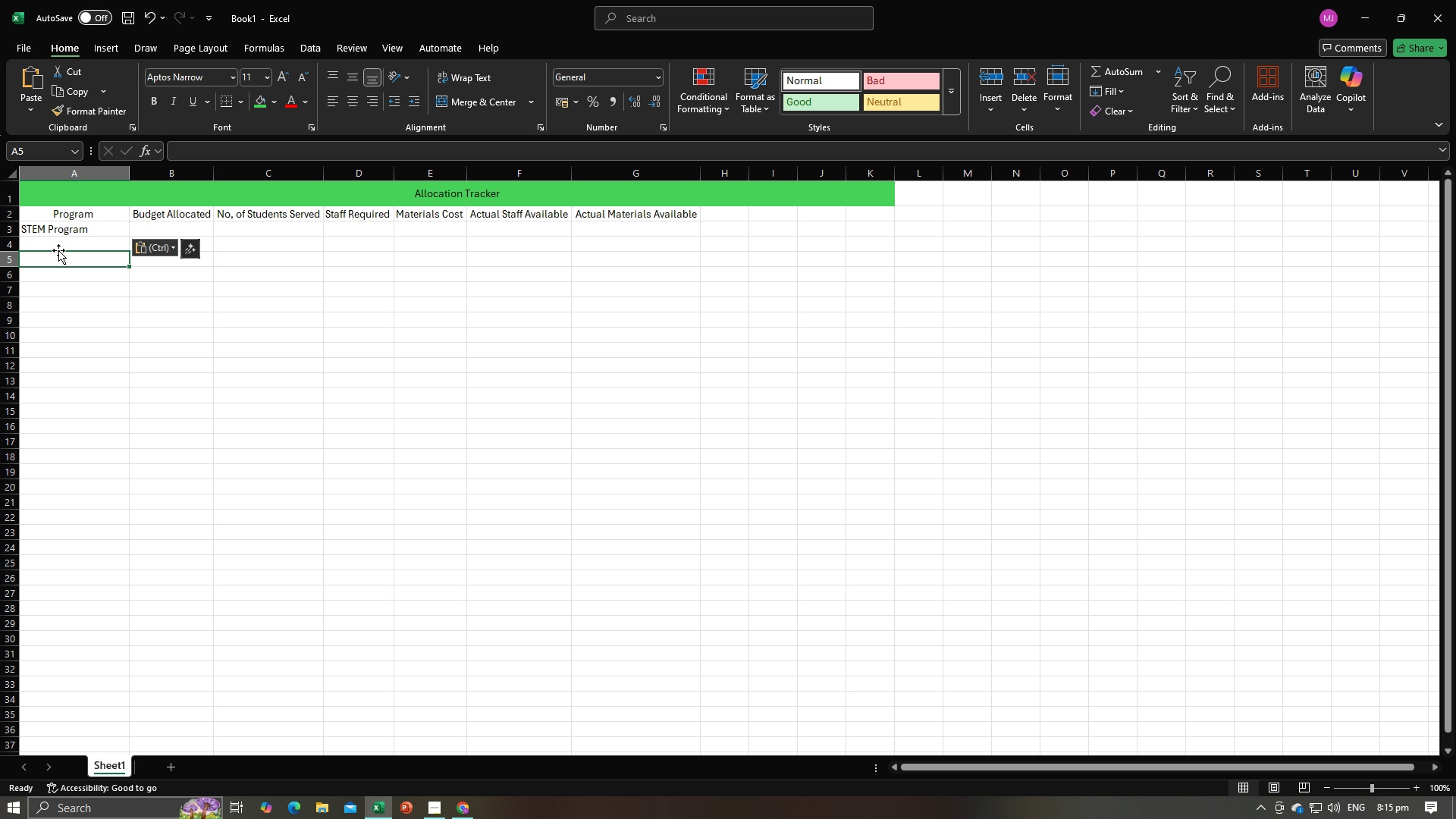 
key(Alt+AltLeft)
 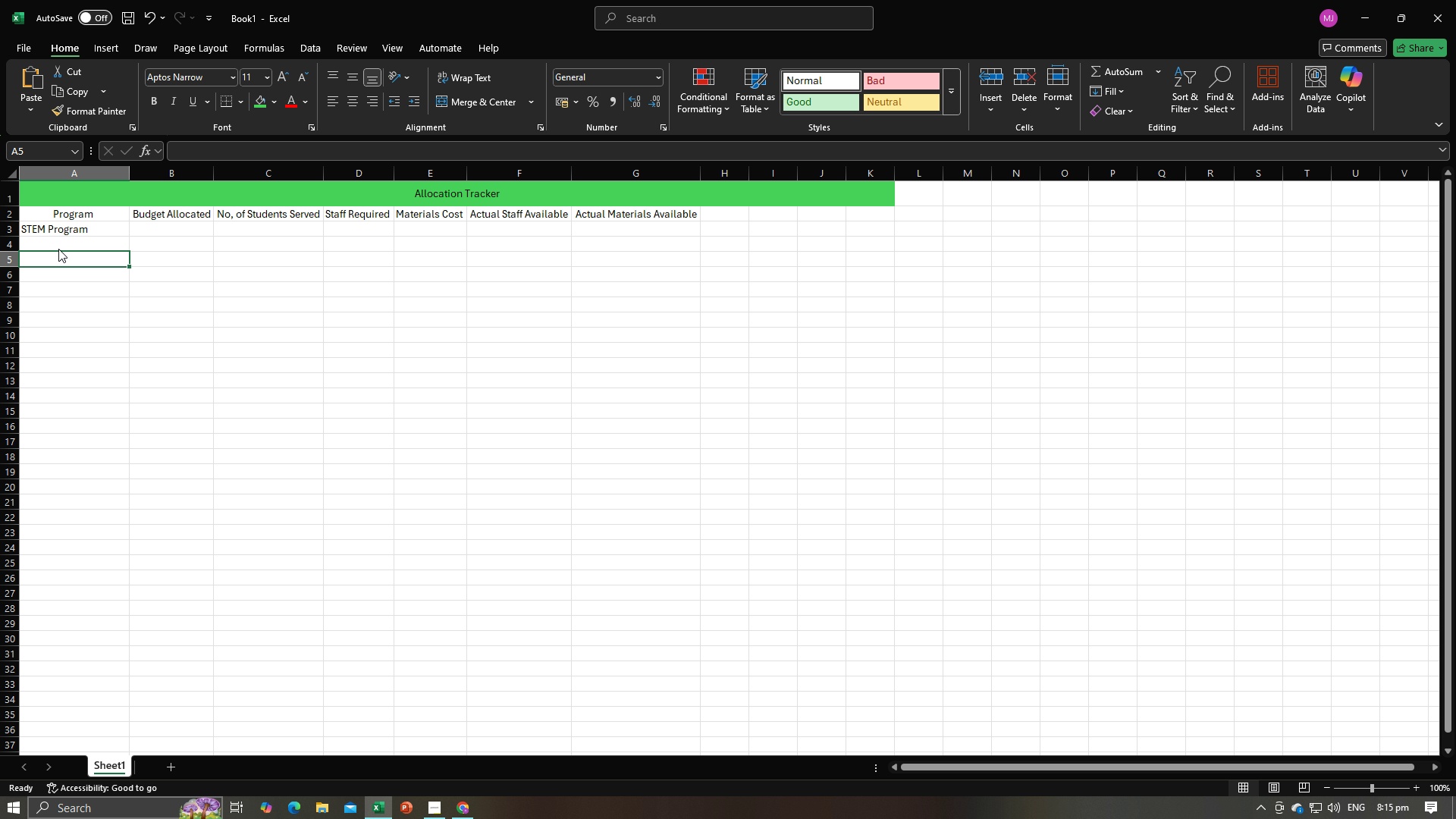 
key(Alt+Tab)
 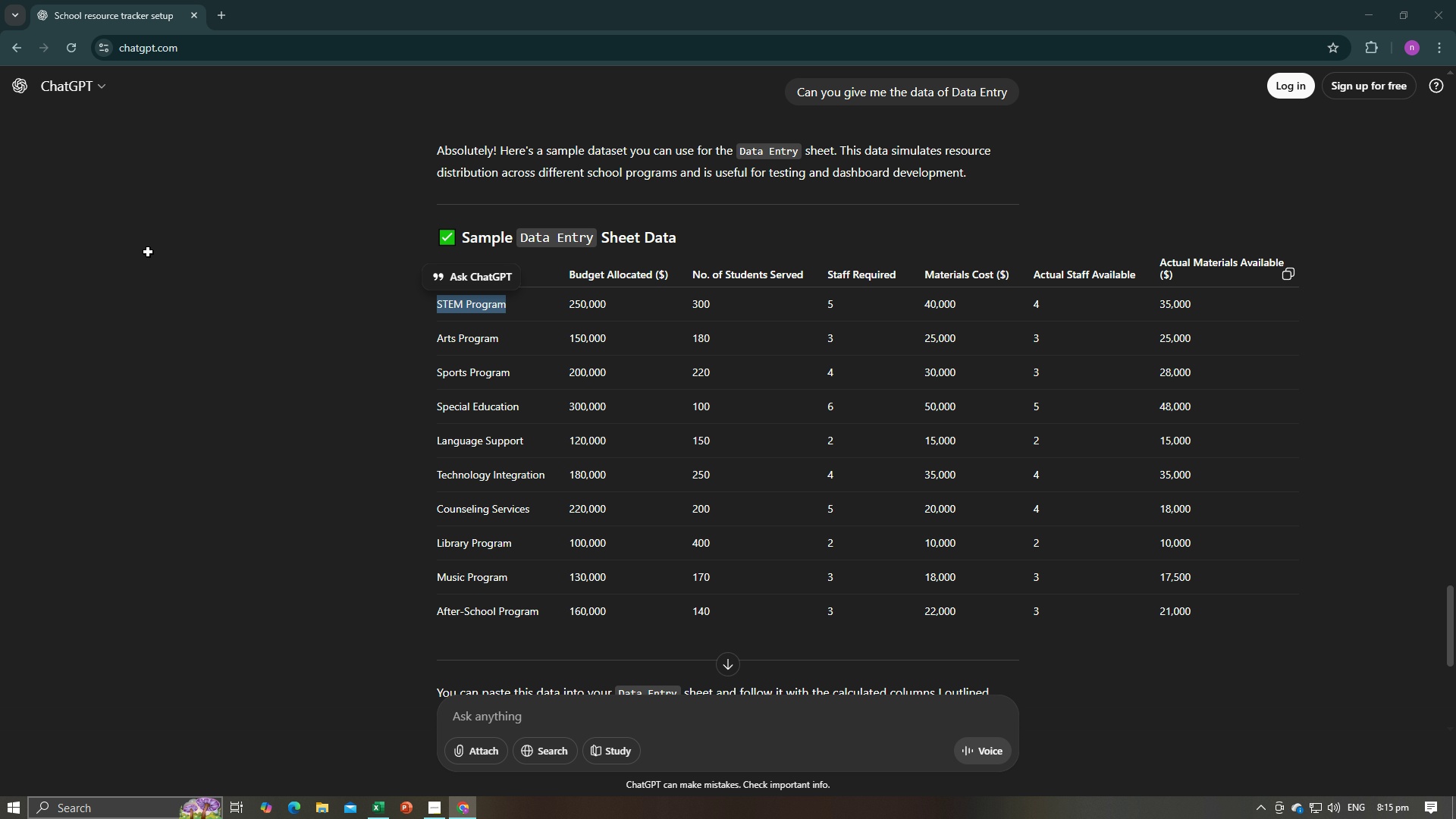 
key(Alt+AltLeft)
 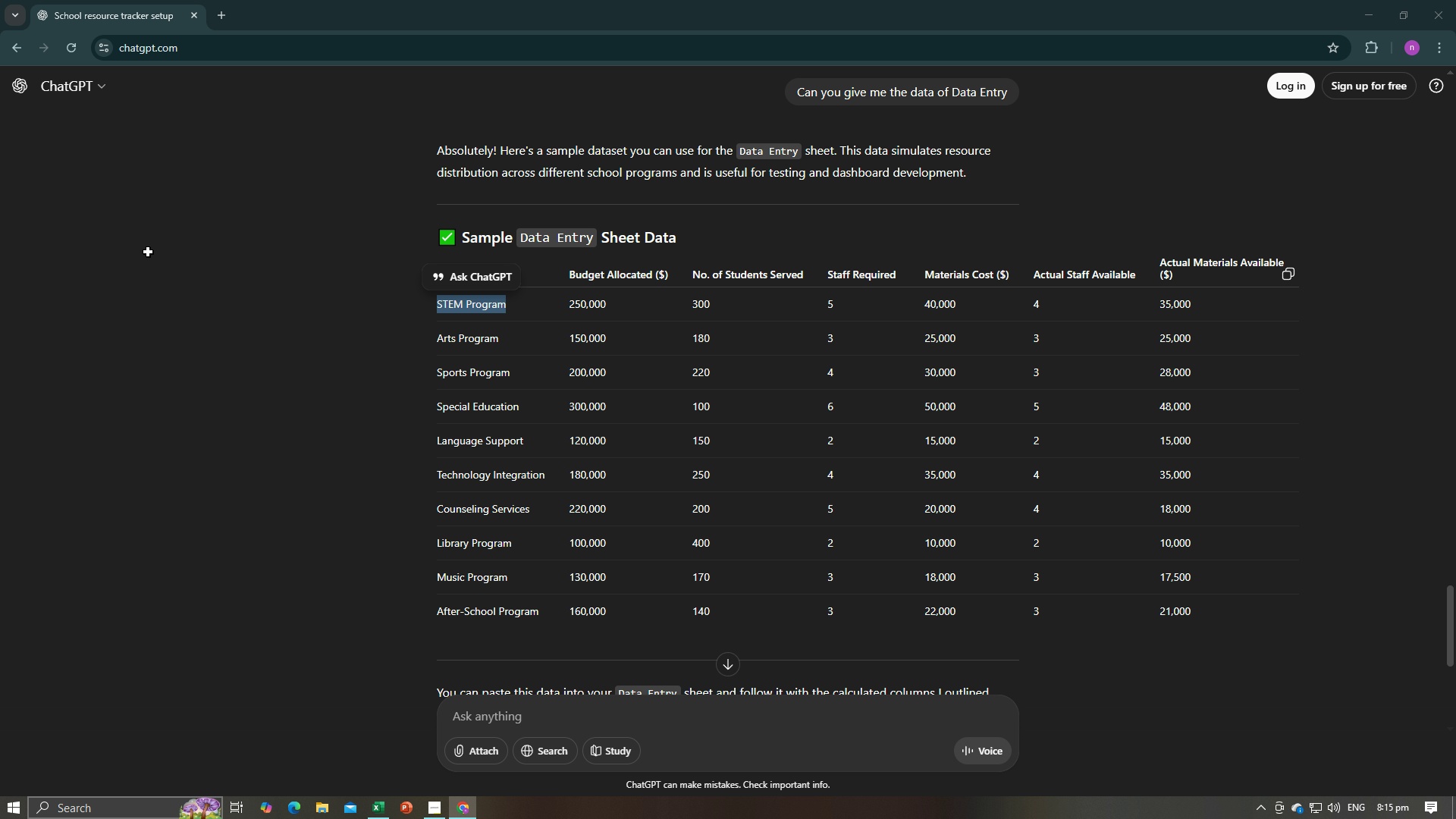 
key(Alt+Tab)
 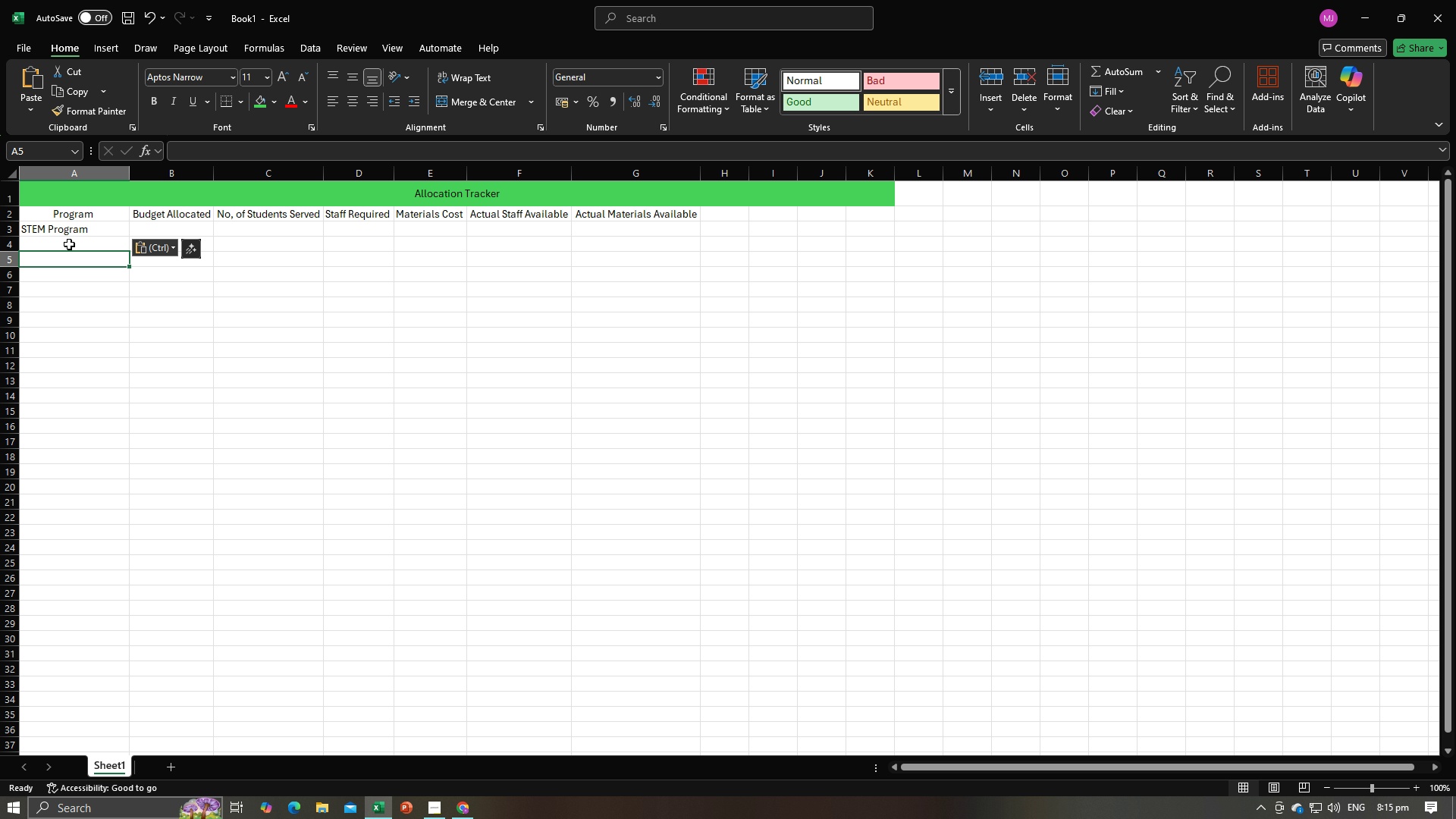 
left_click([69, 244])
 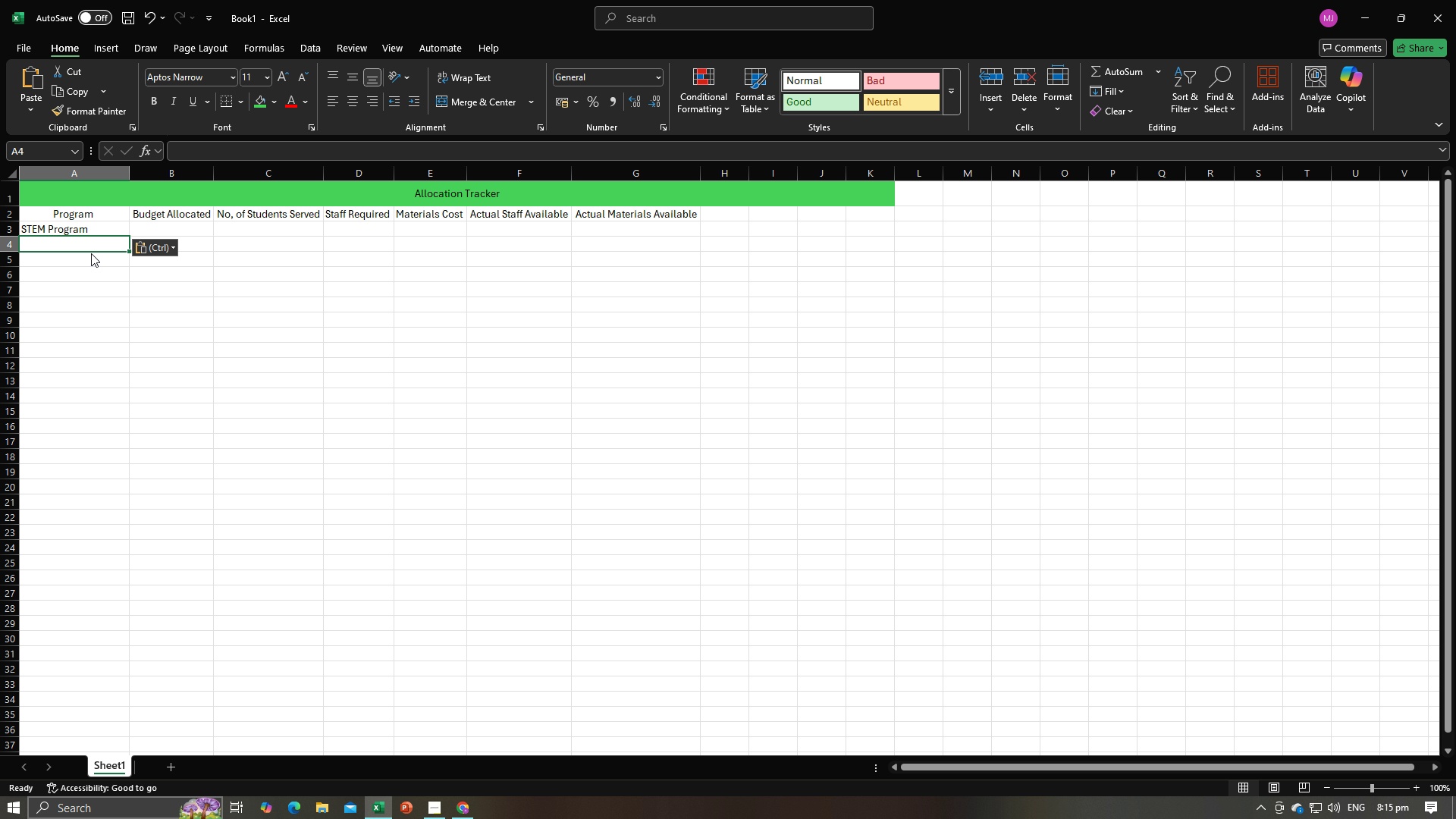 
key(Alt+AltLeft)
 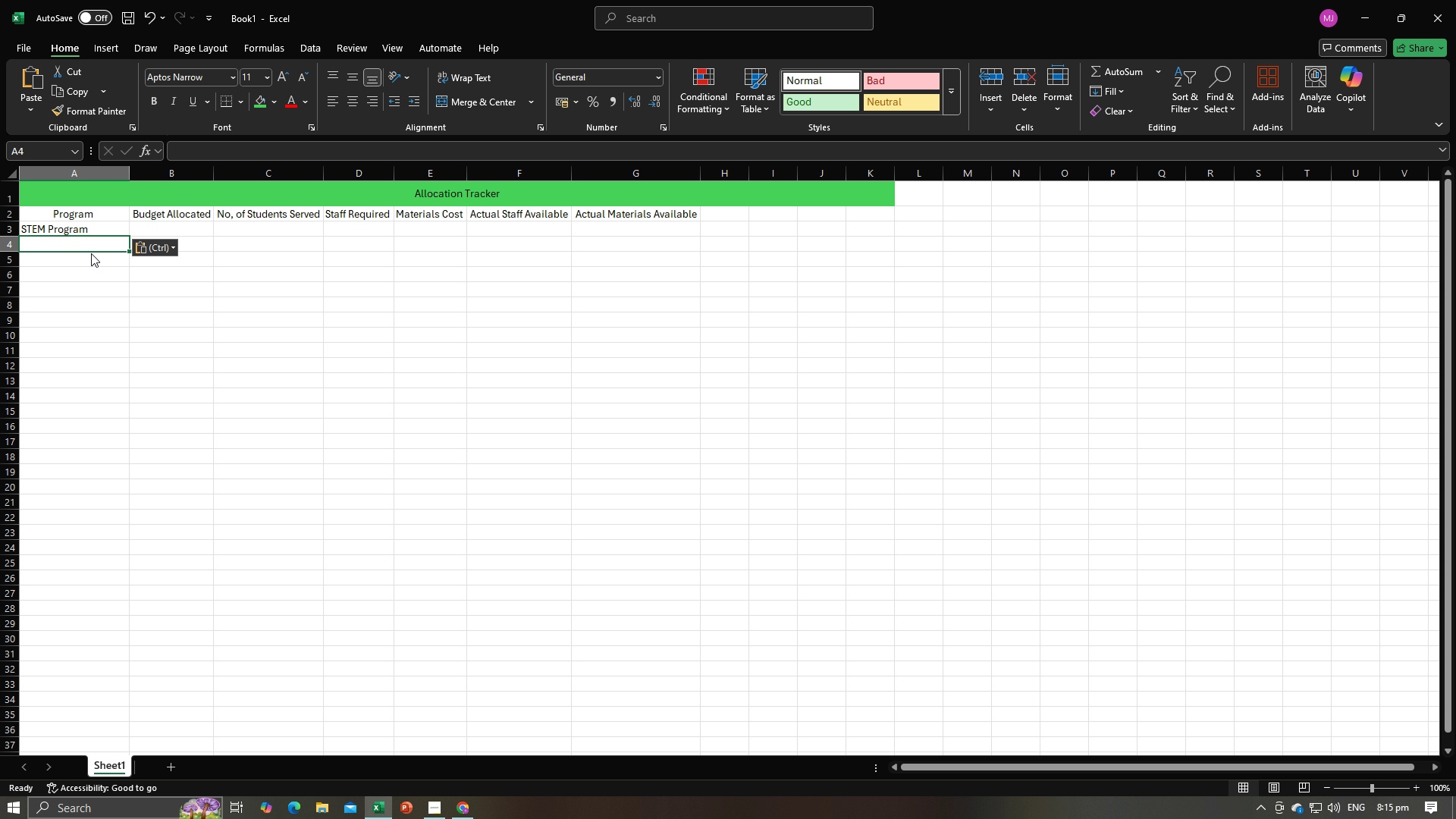 
key(Alt+Tab)
 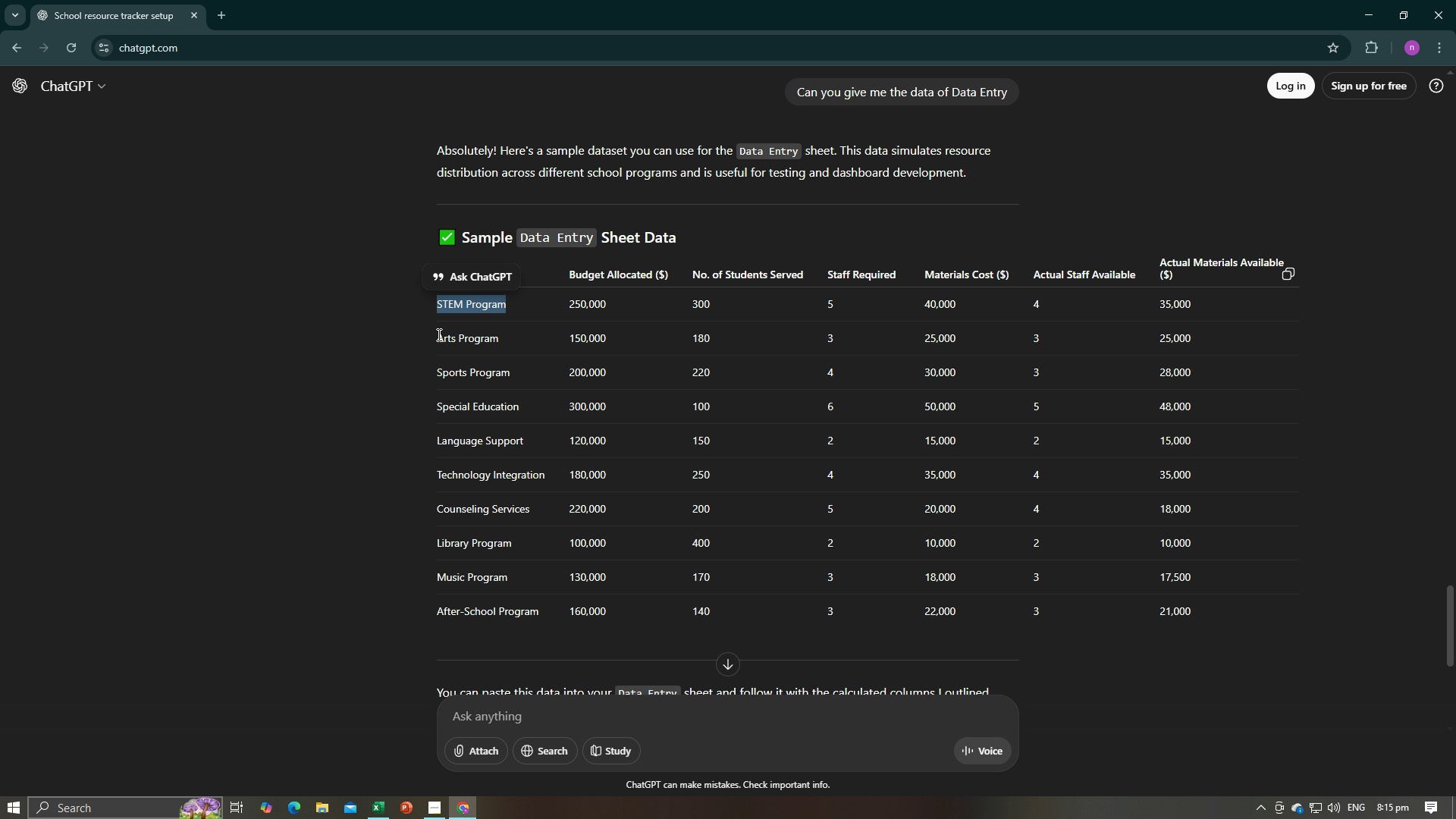 
left_click_drag(start_coordinate=[438, 335], to_coordinate=[496, 339])
 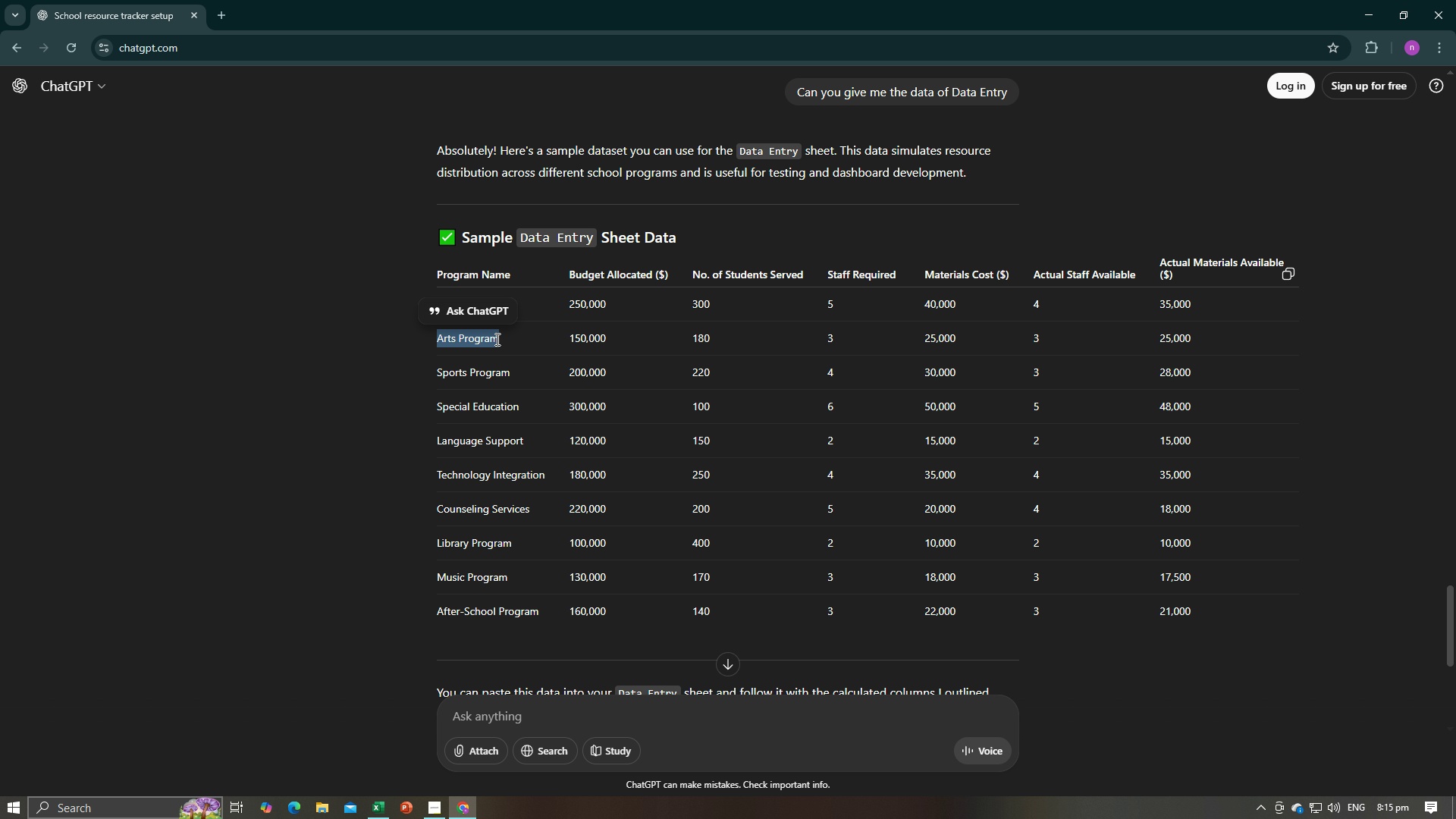 
key(Control+C)
 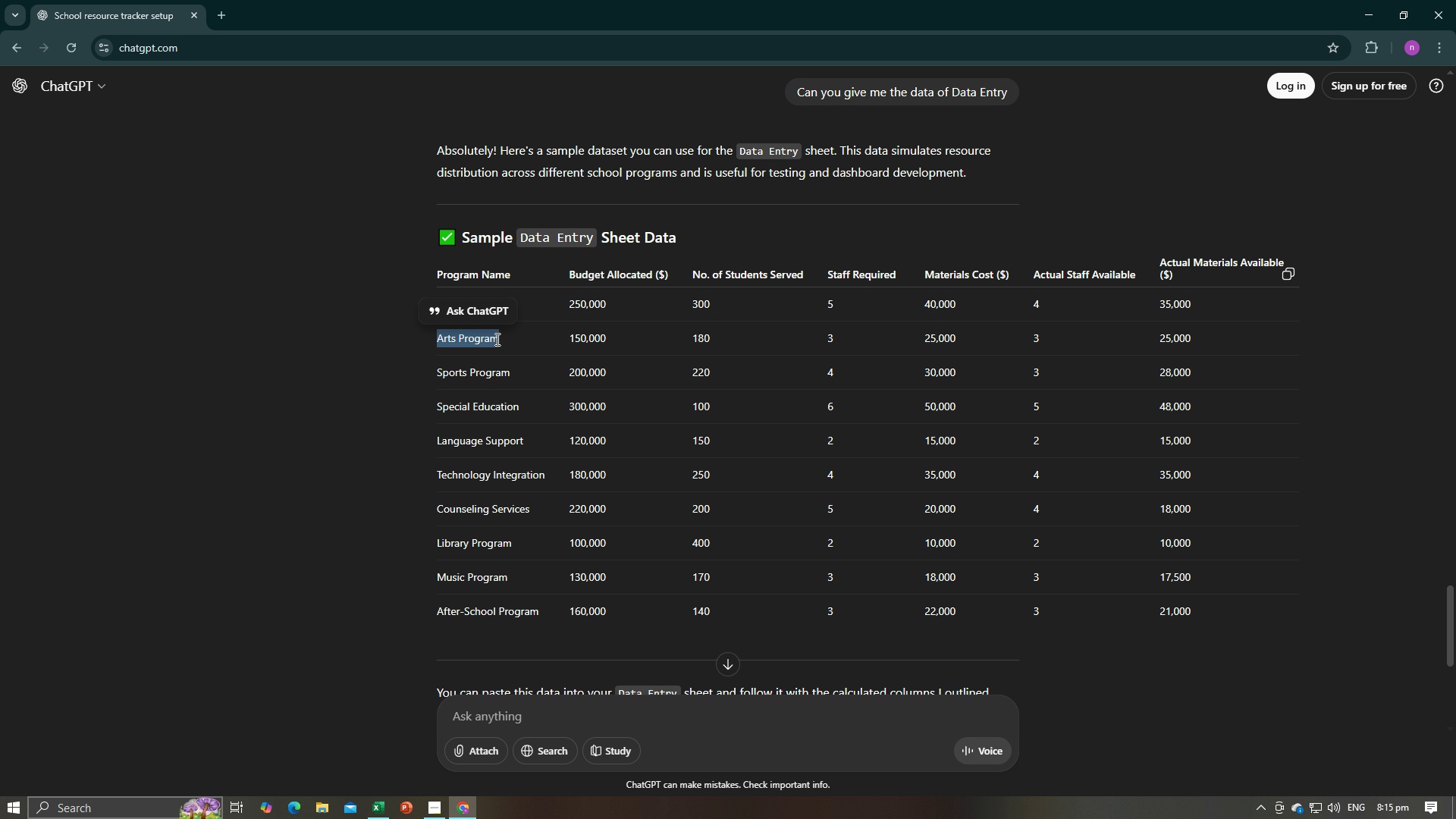 
key(Control+C)
 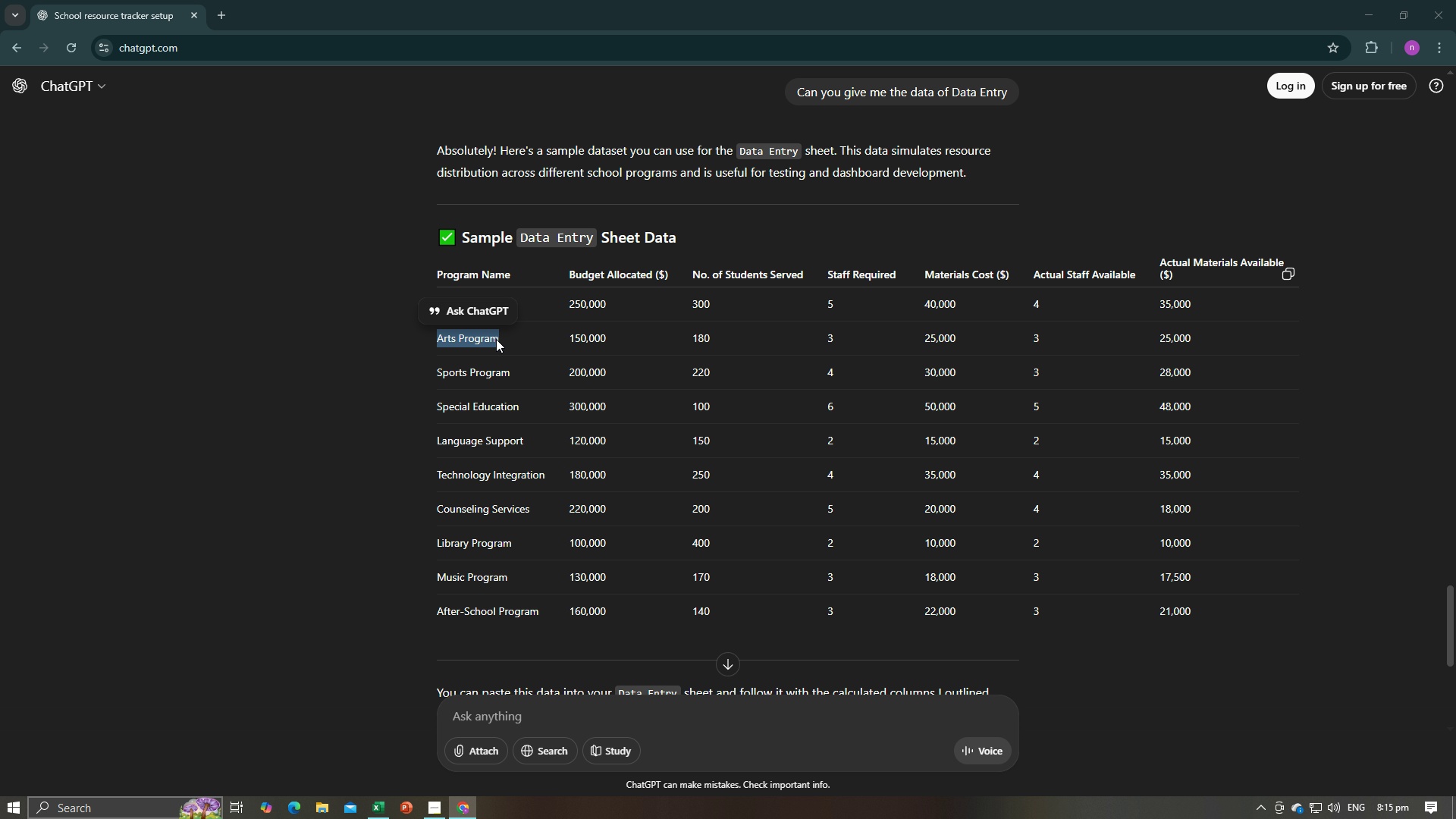 
key(Alt+AltLeft)
 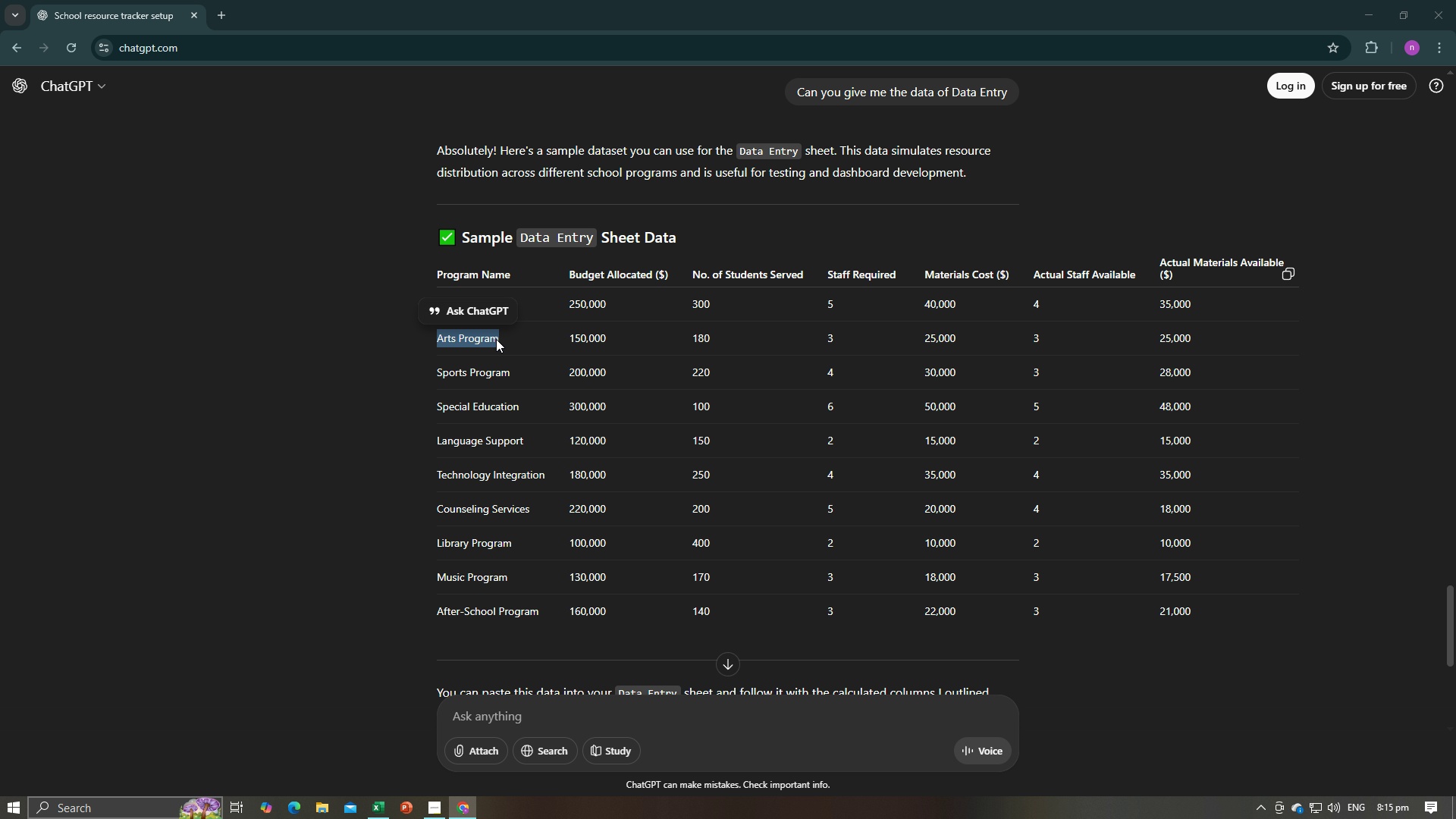 
key(Alt+Tab)
 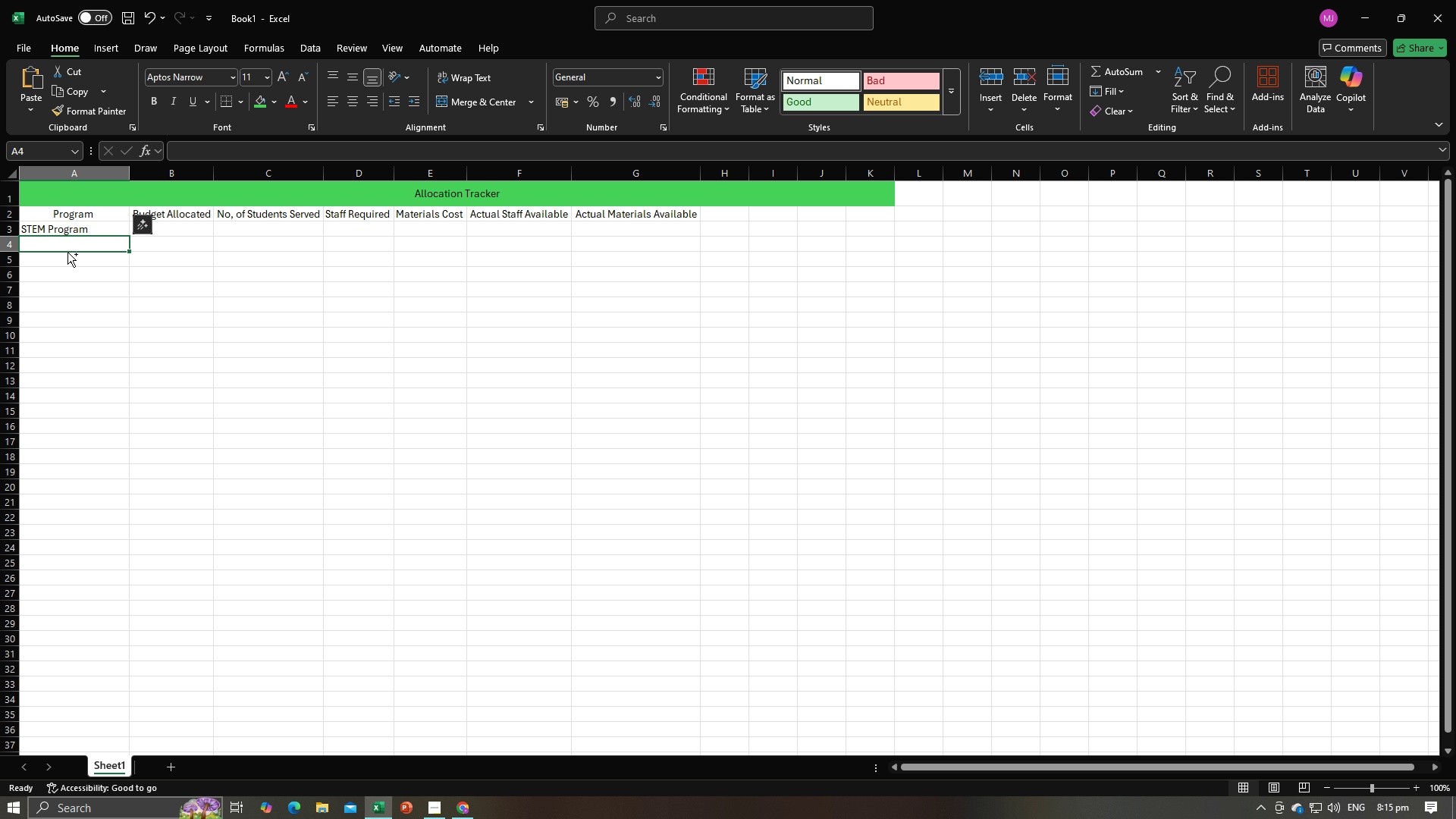 
key(Control+V)
 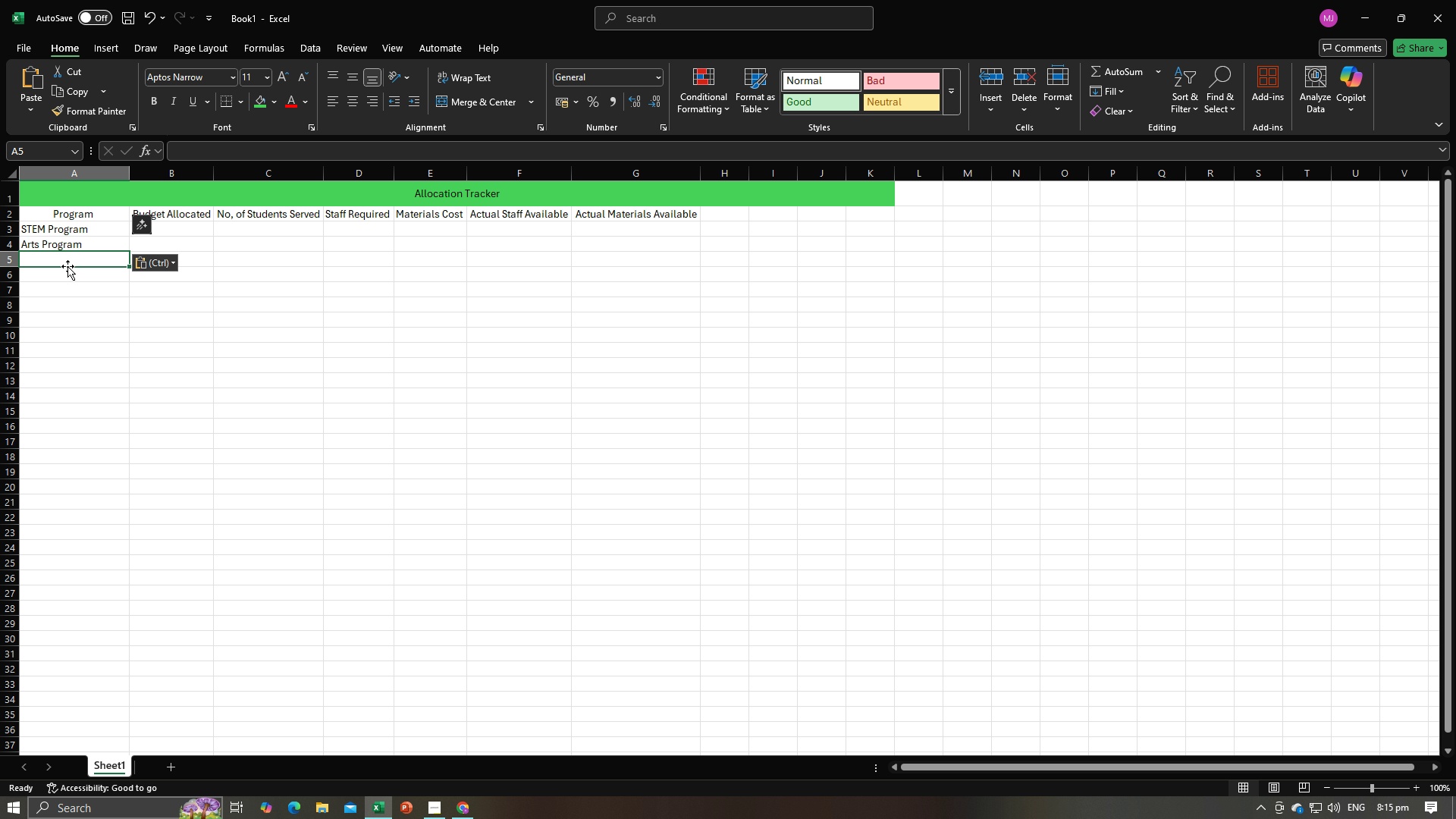 
left_click([67, 266])
 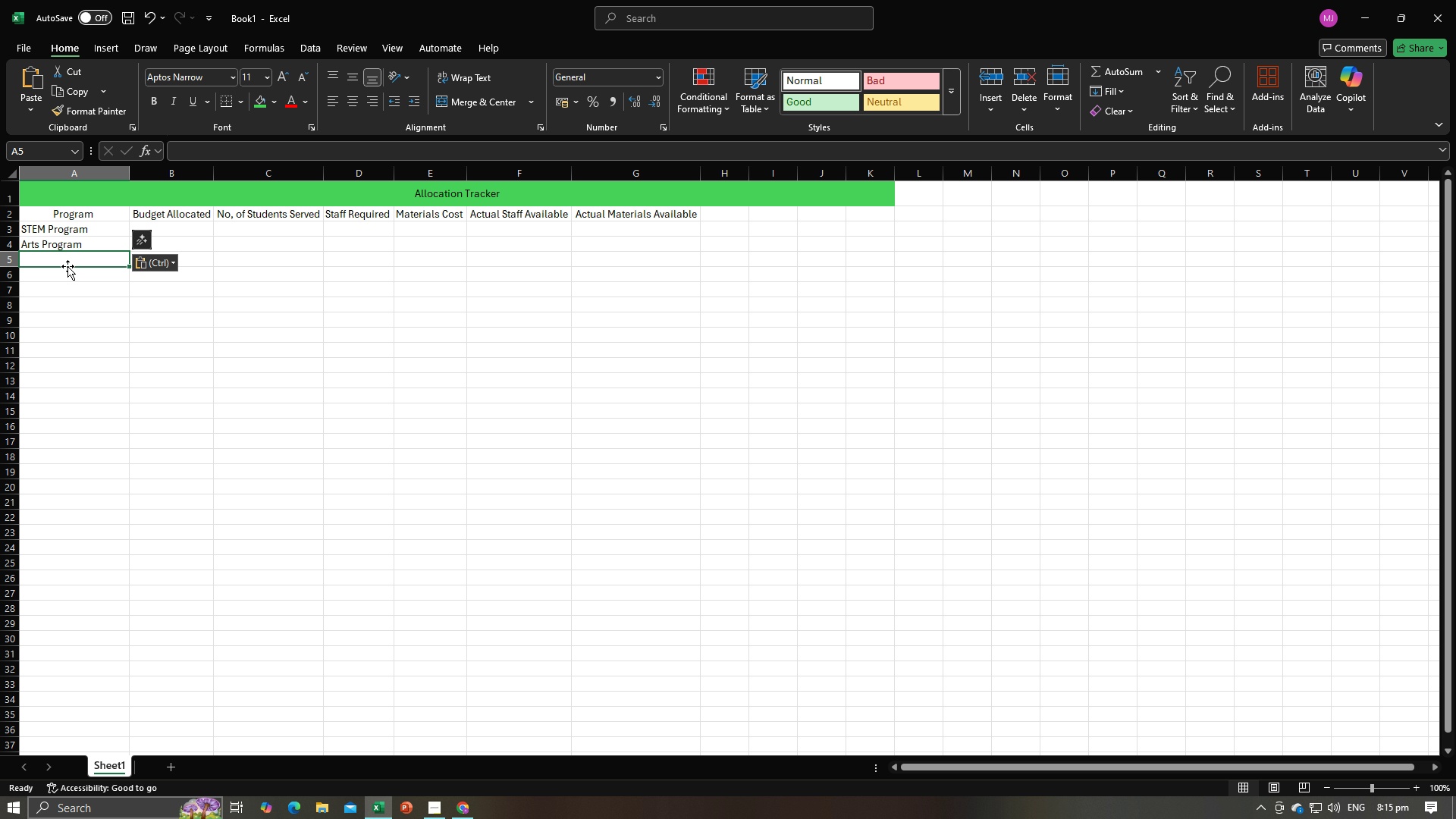 
key(Alt+AltLeft)
 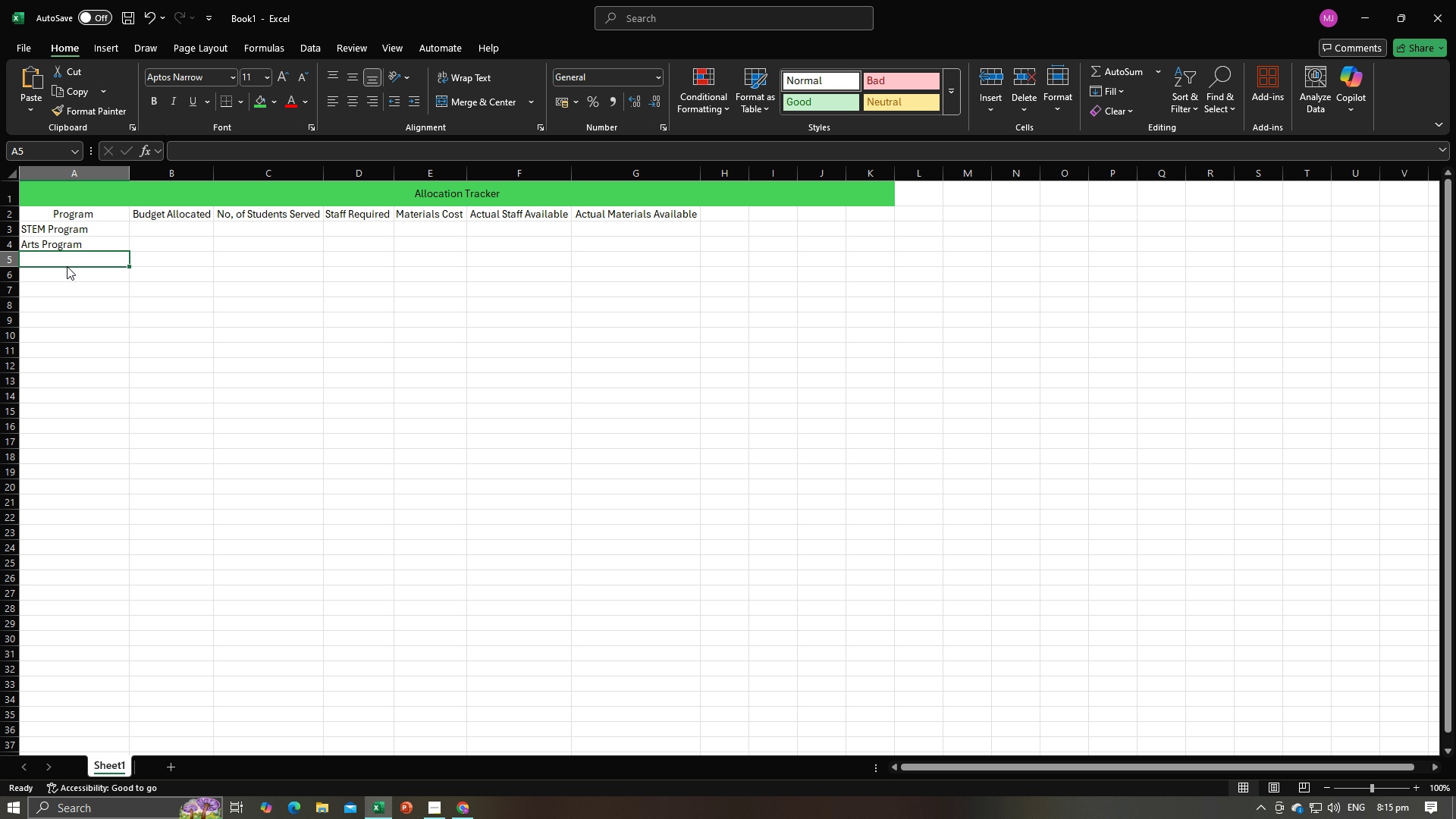 
key(Alt+Tab)
 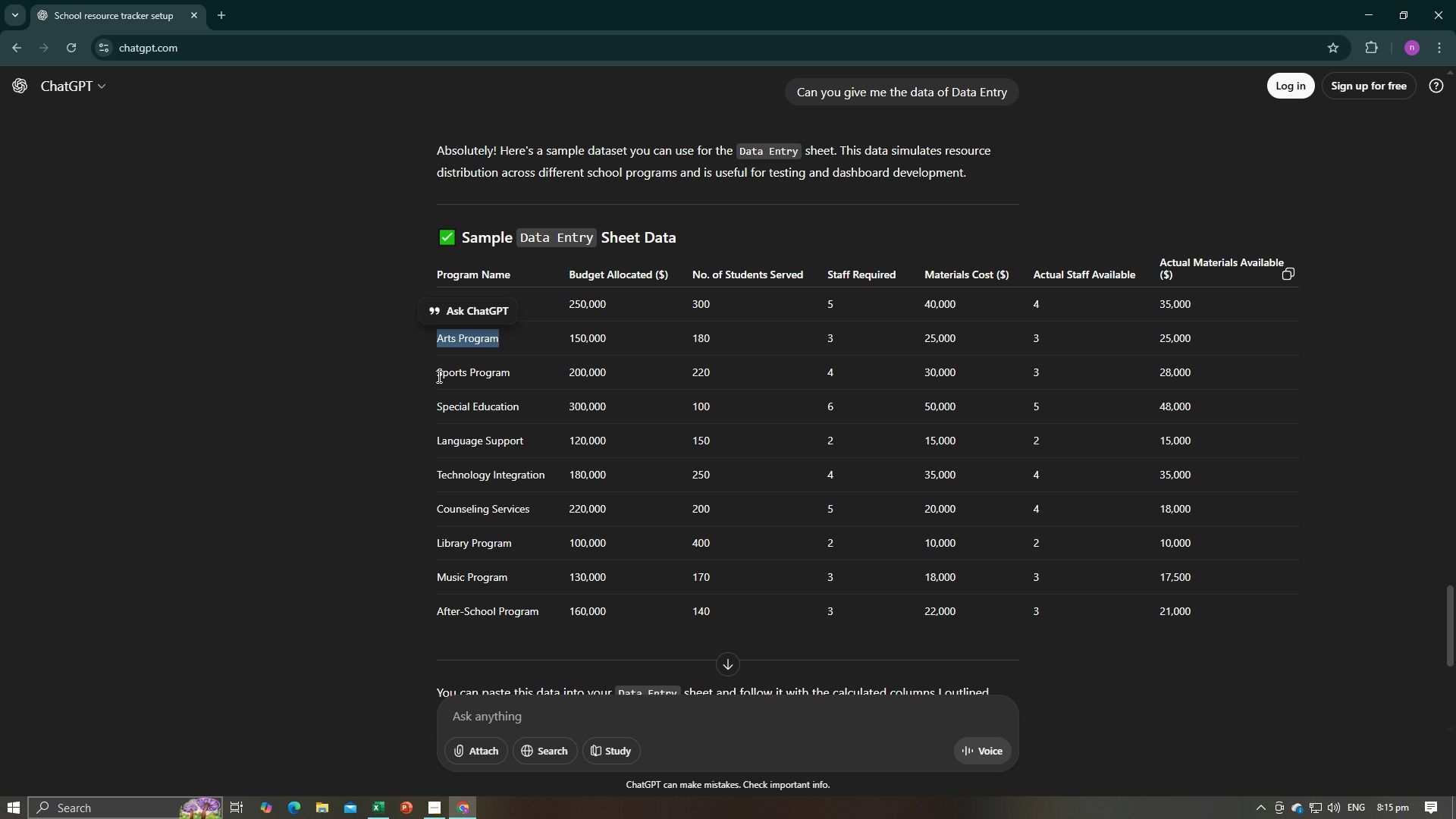 
left_click_drag(start_coordinate=[438, 375], to_coordinate=[508, 375])
 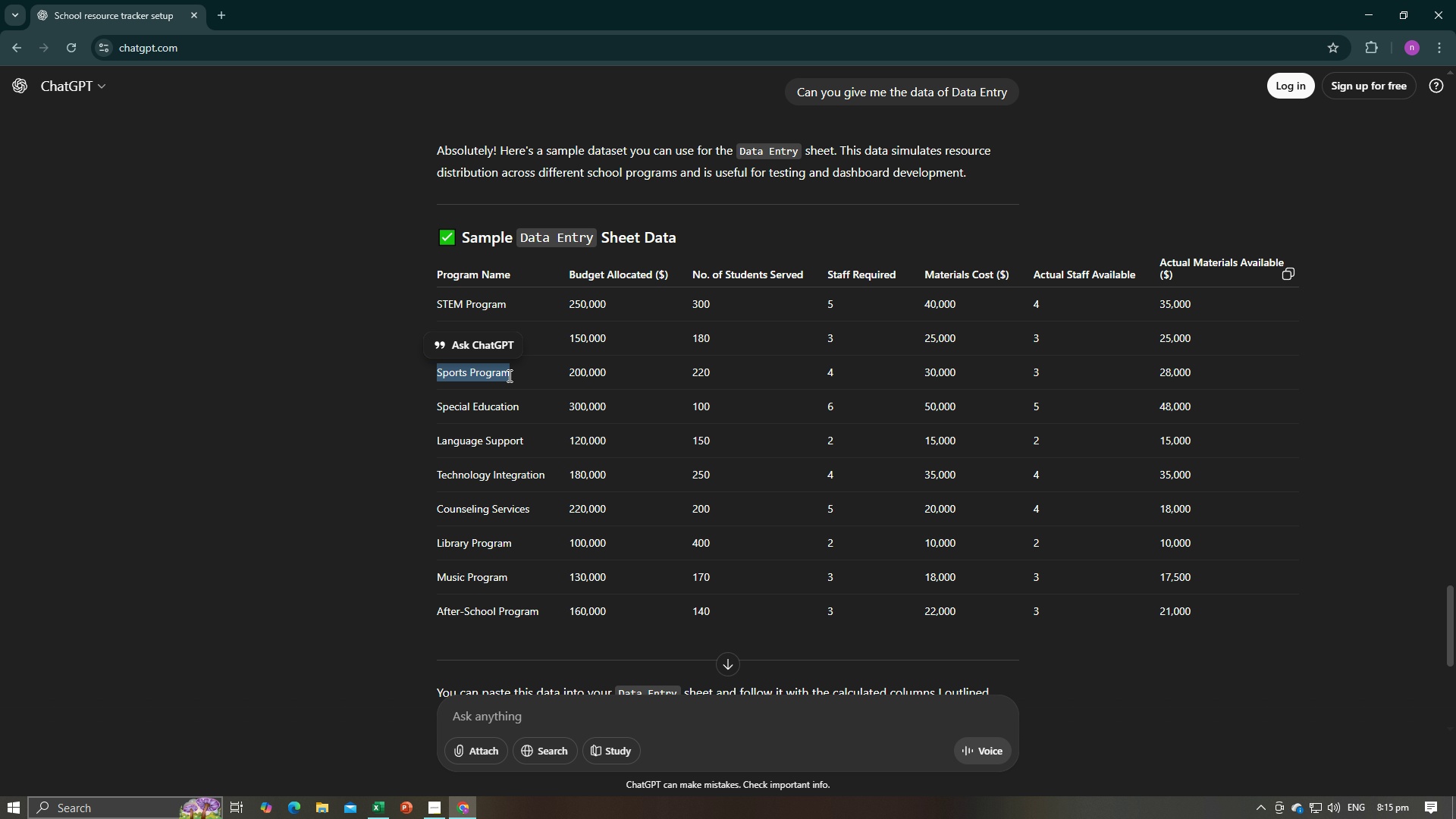 
key(Control+C)
 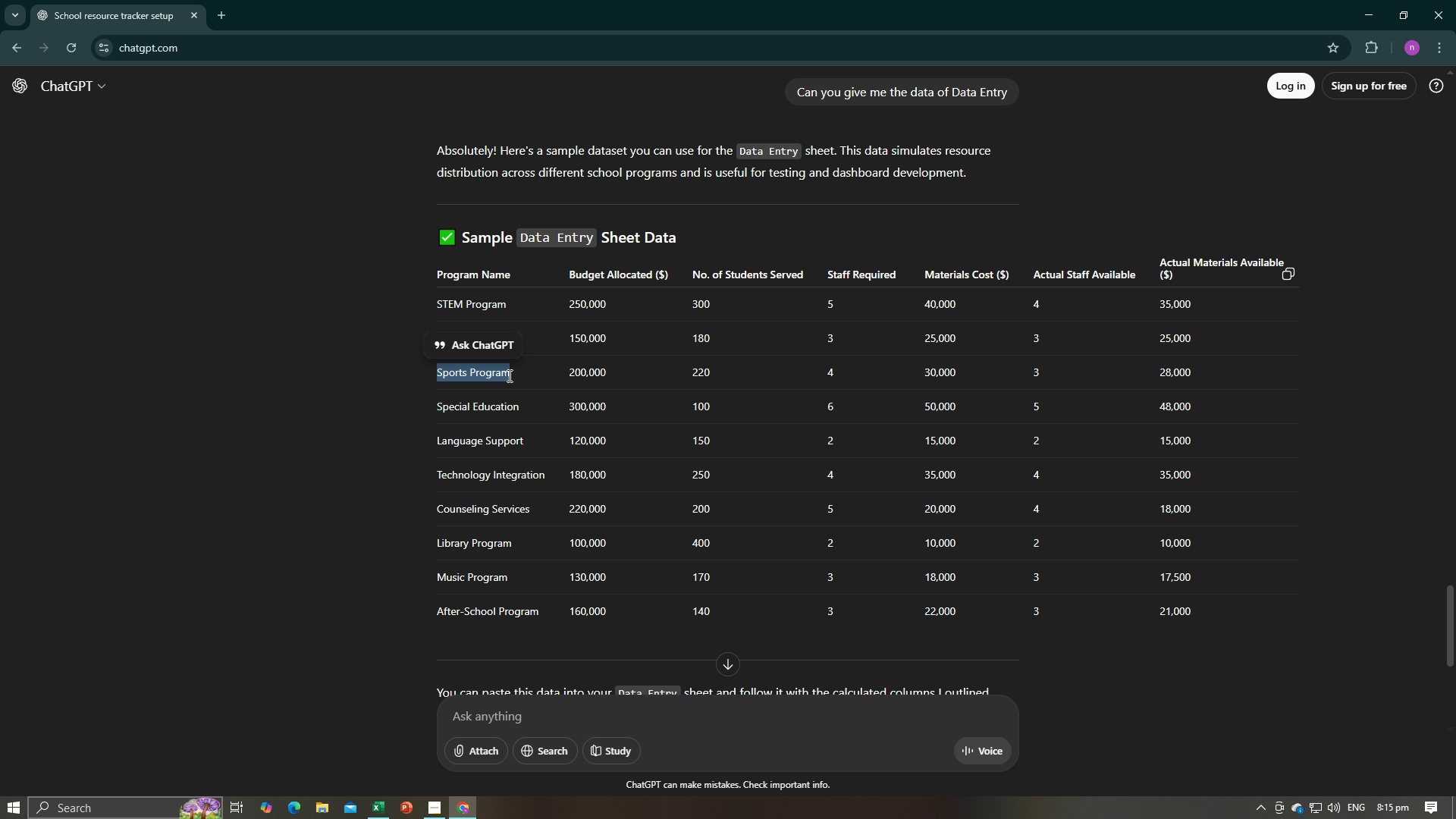 
key(Control+C)
 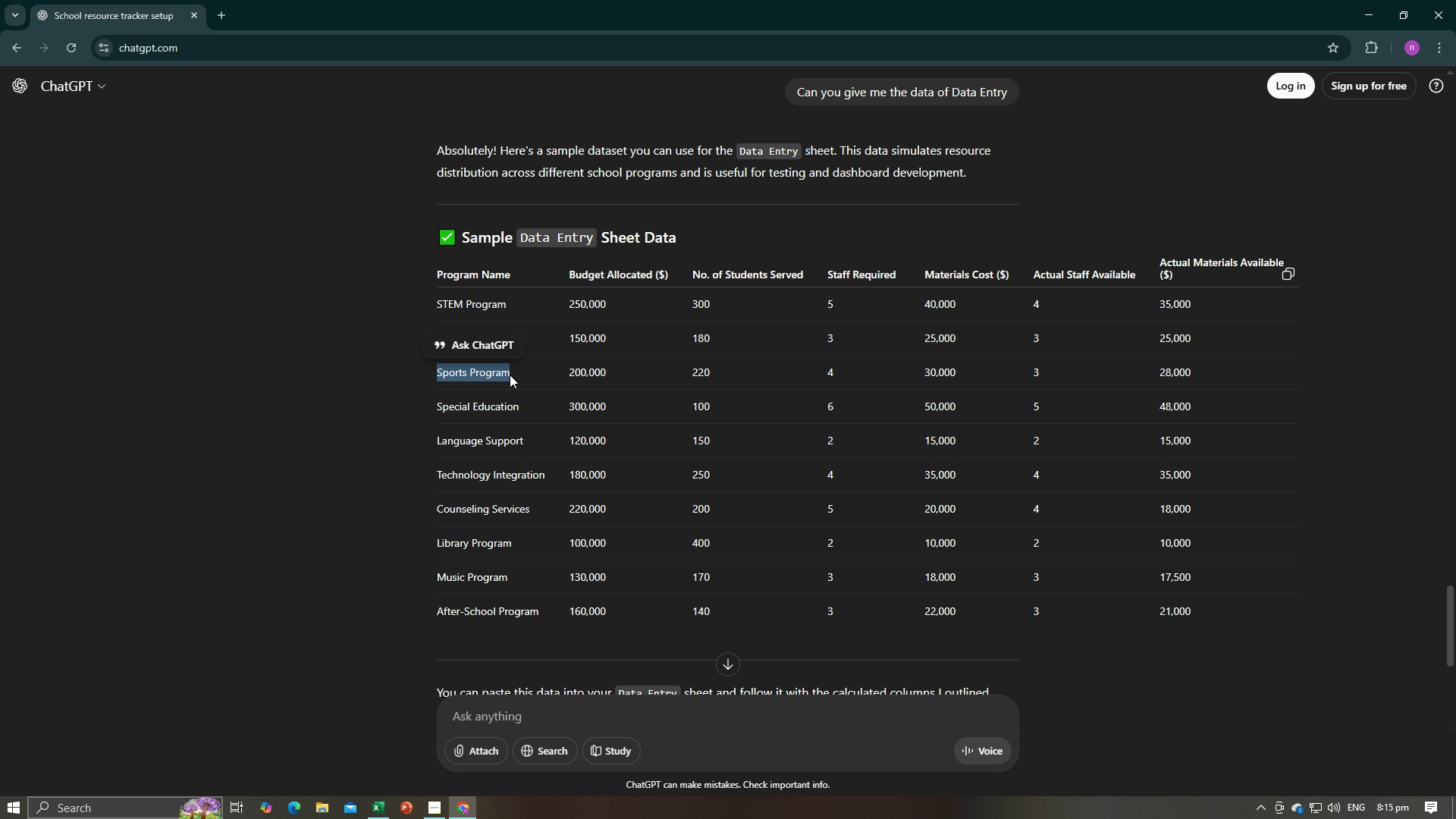 
key(Alt+AltLeft)
 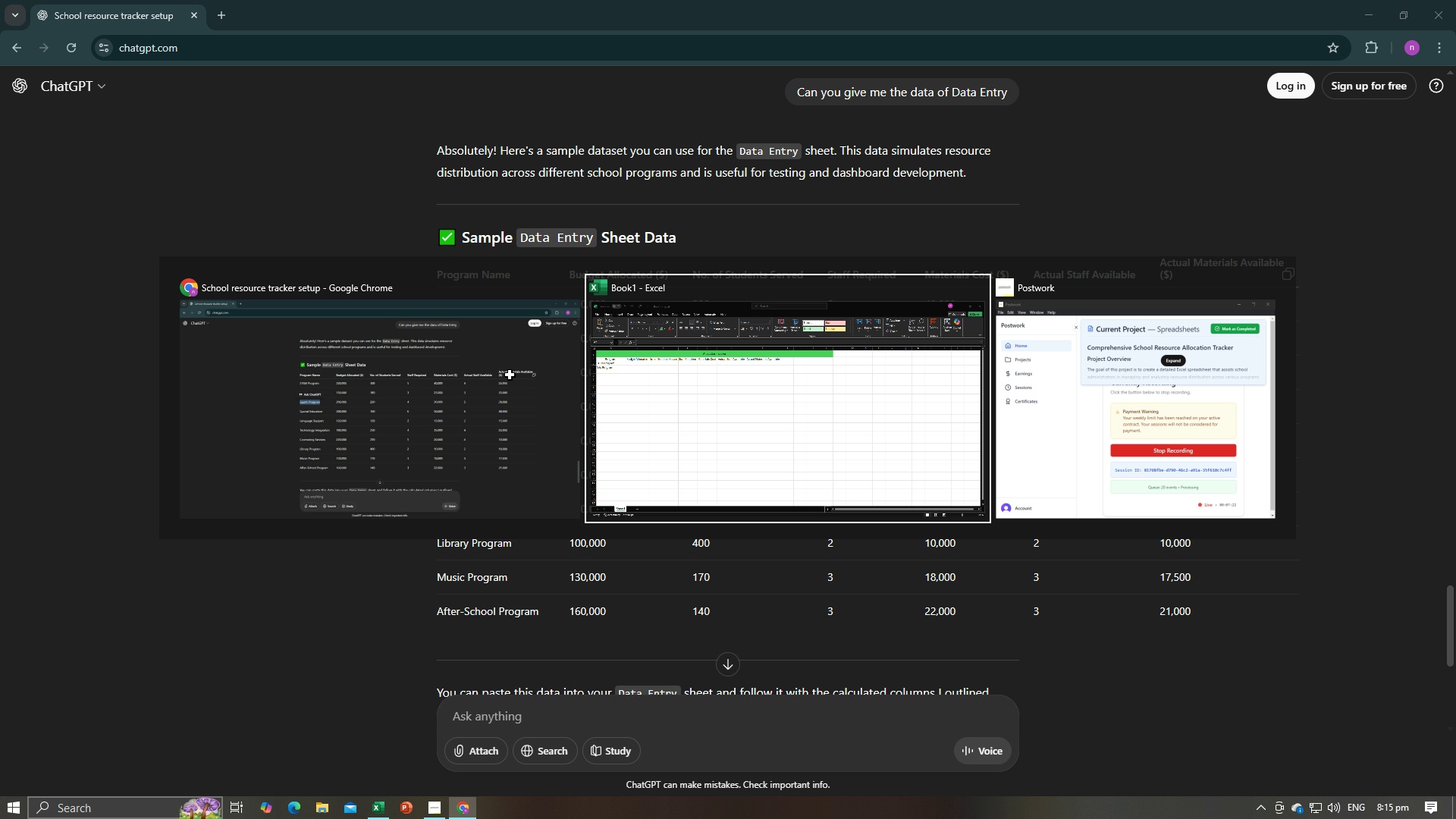 
key(Alt+Tab)
 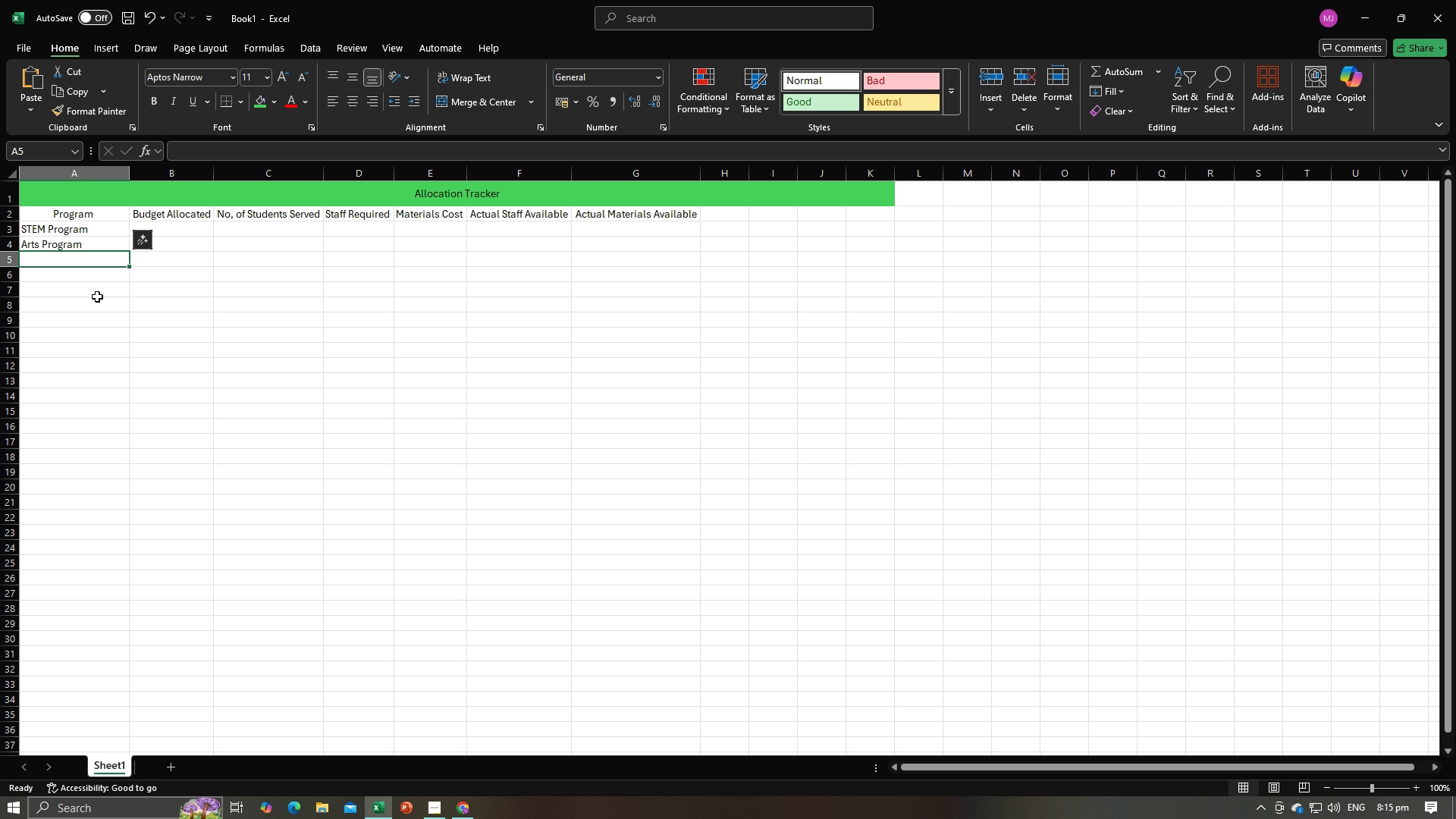 
key(Control+V)
 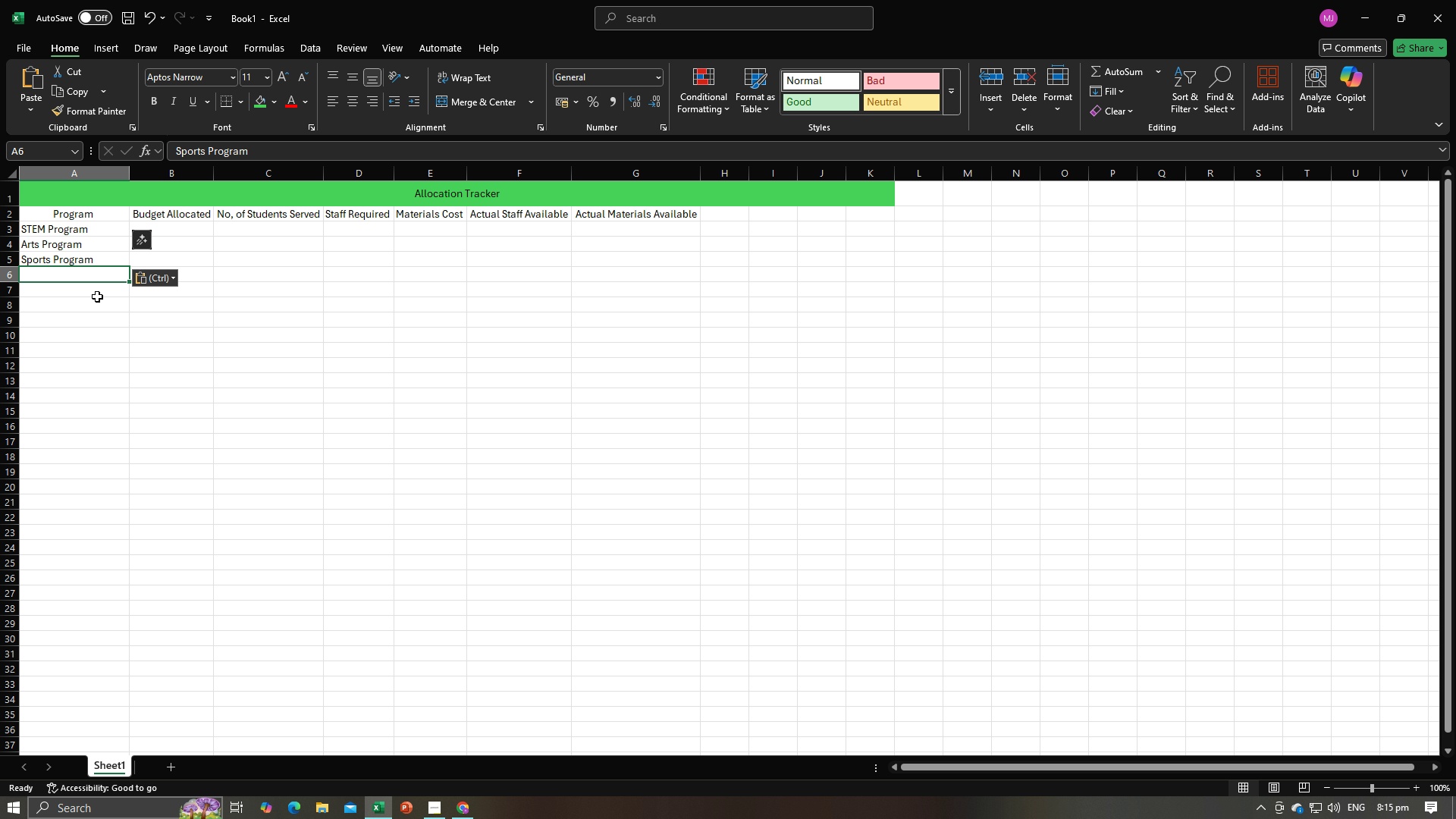 
key(Enter)
 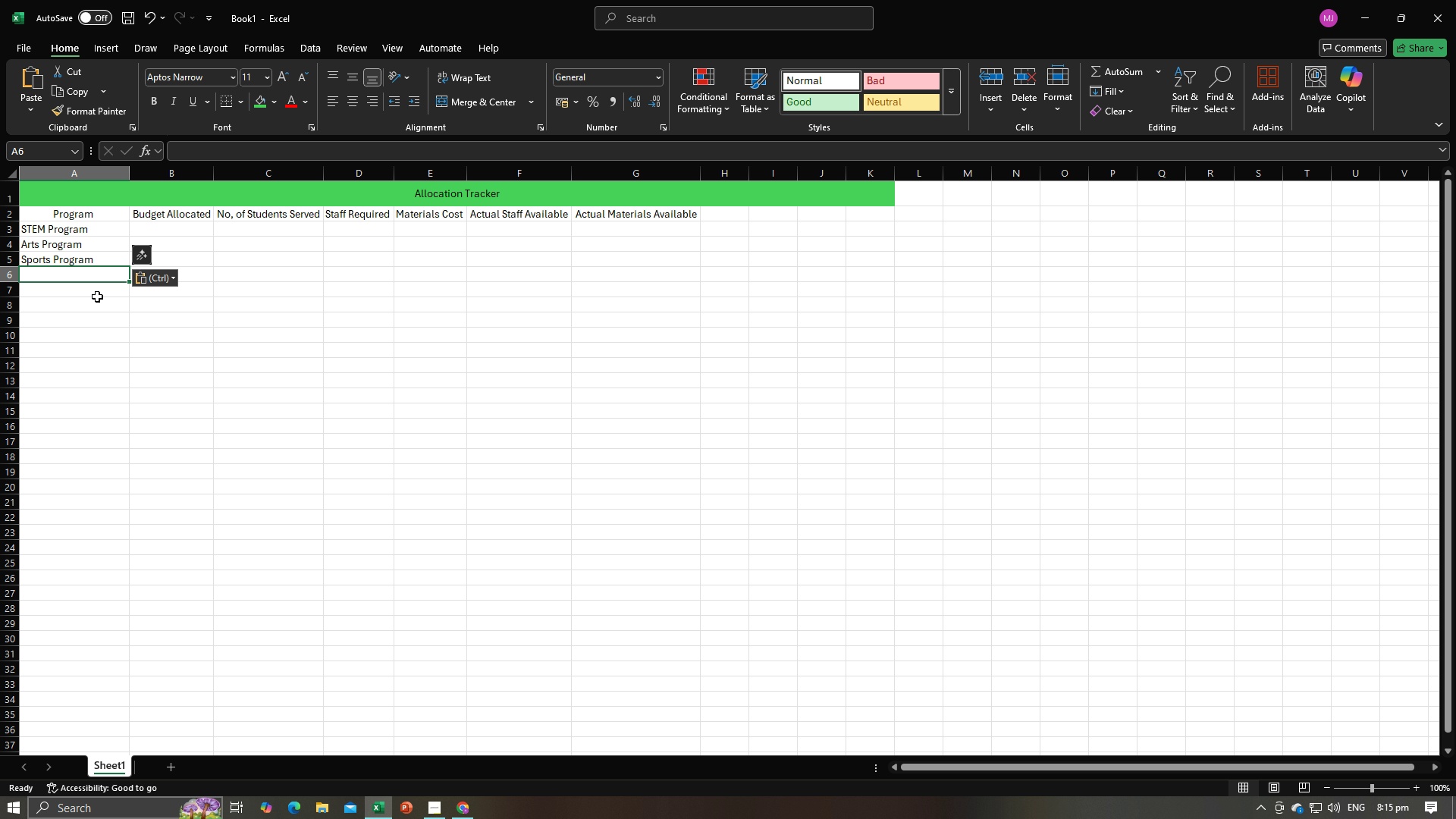 
key(Alt+AltLeft)
 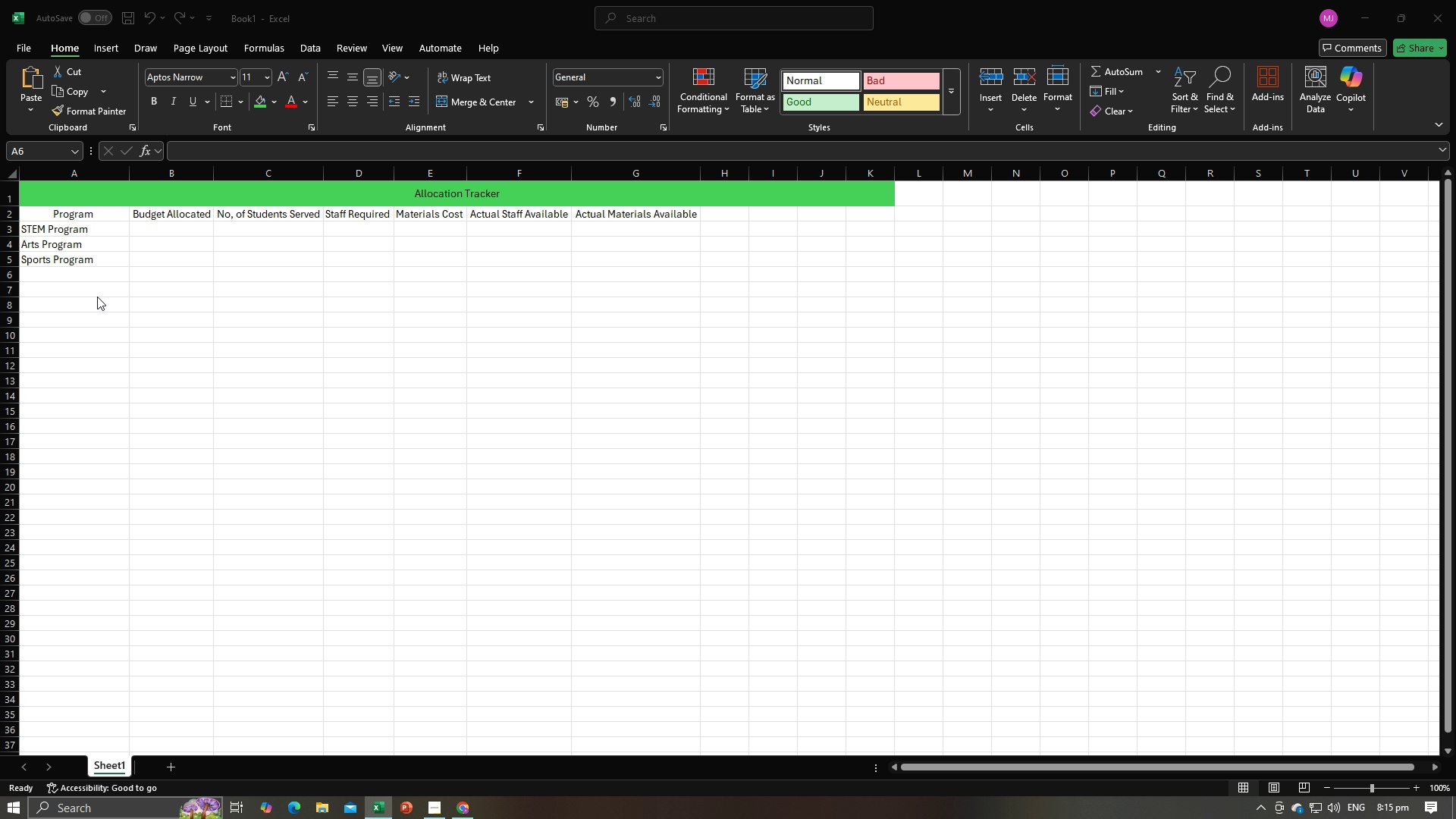 
key(Alt+Tab)
 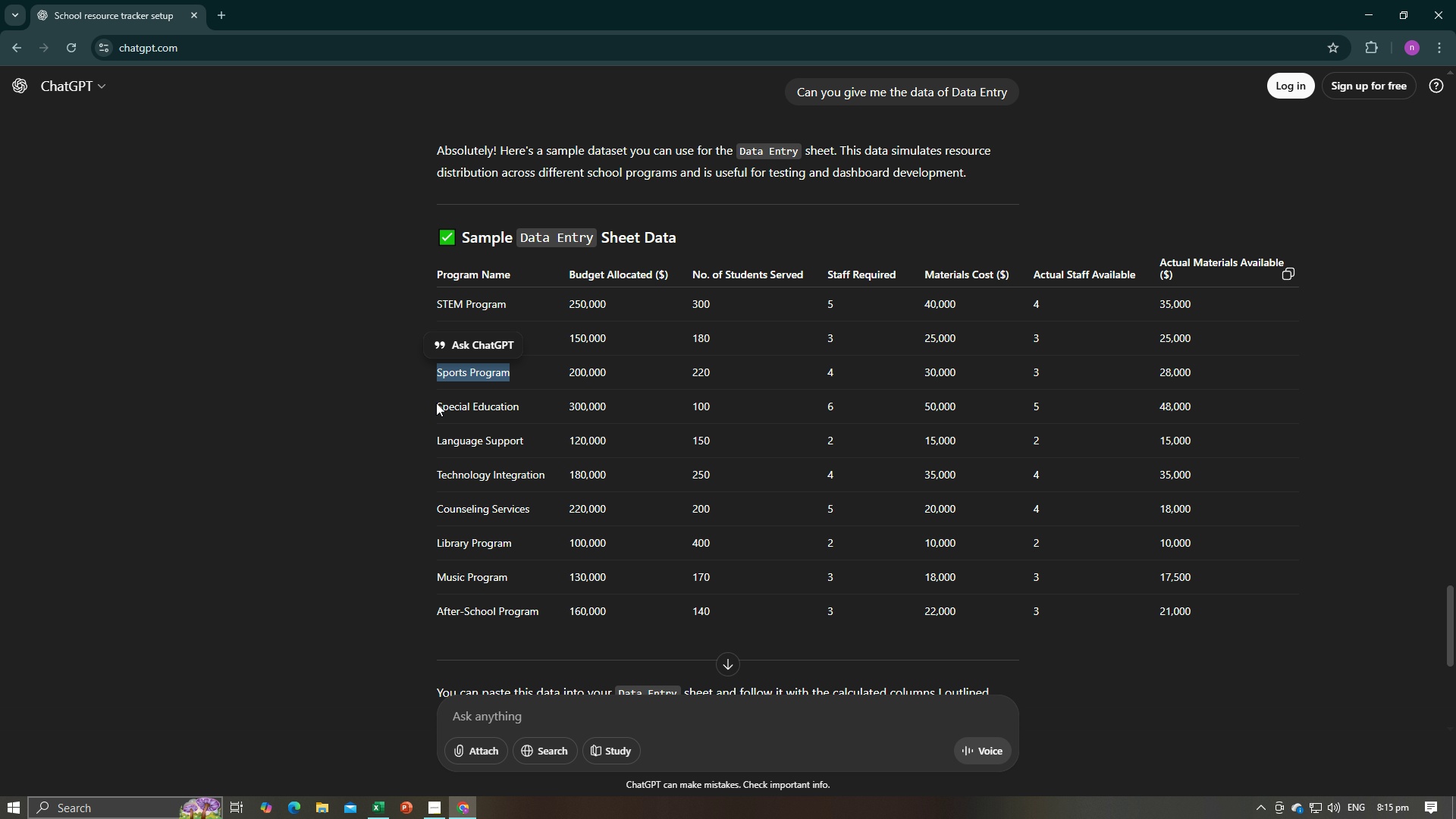 
left_click_drag(start_coordinate=[437, 402], to_coordinate=[517, 403])
 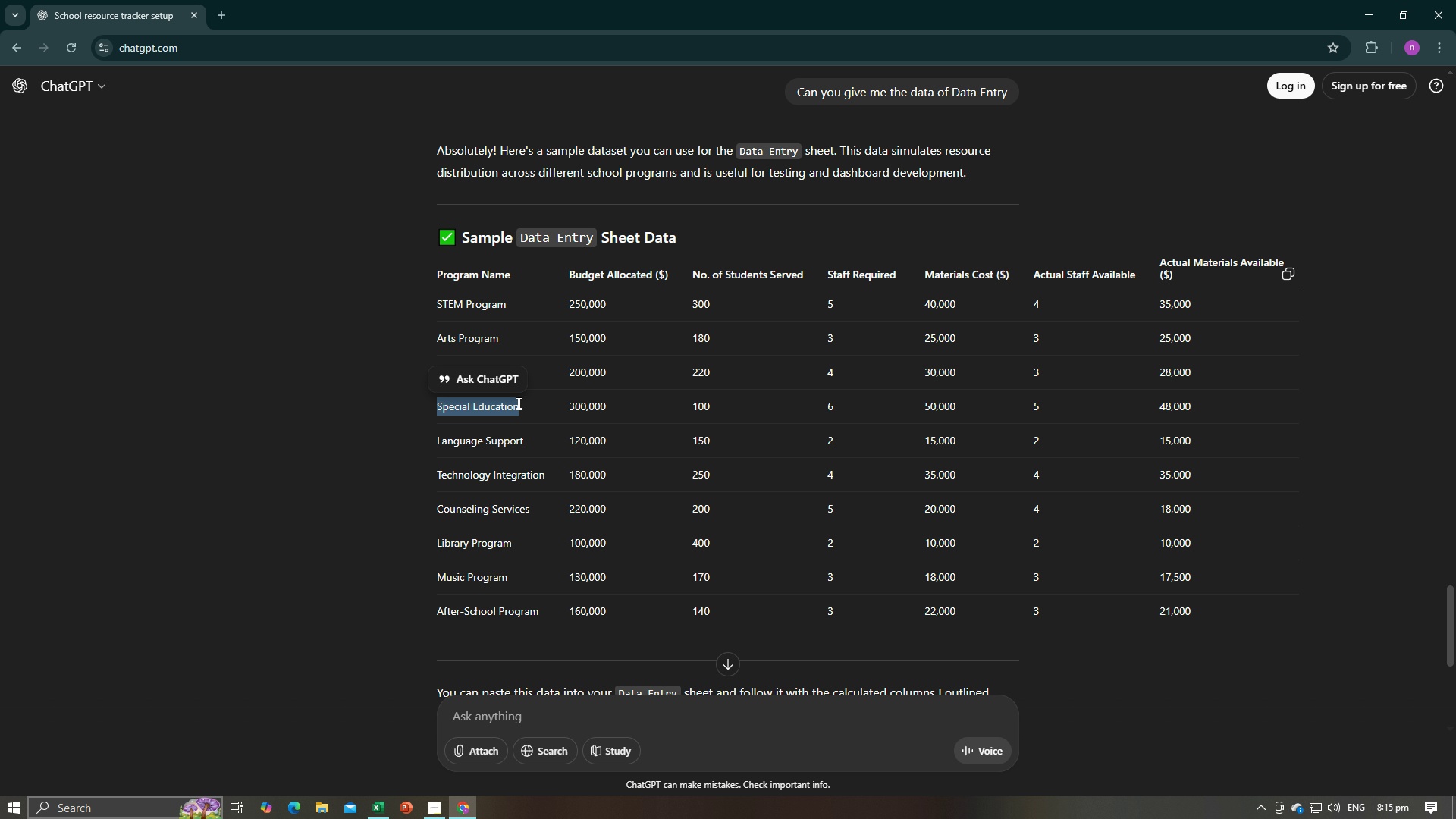 
key(Control+C)
 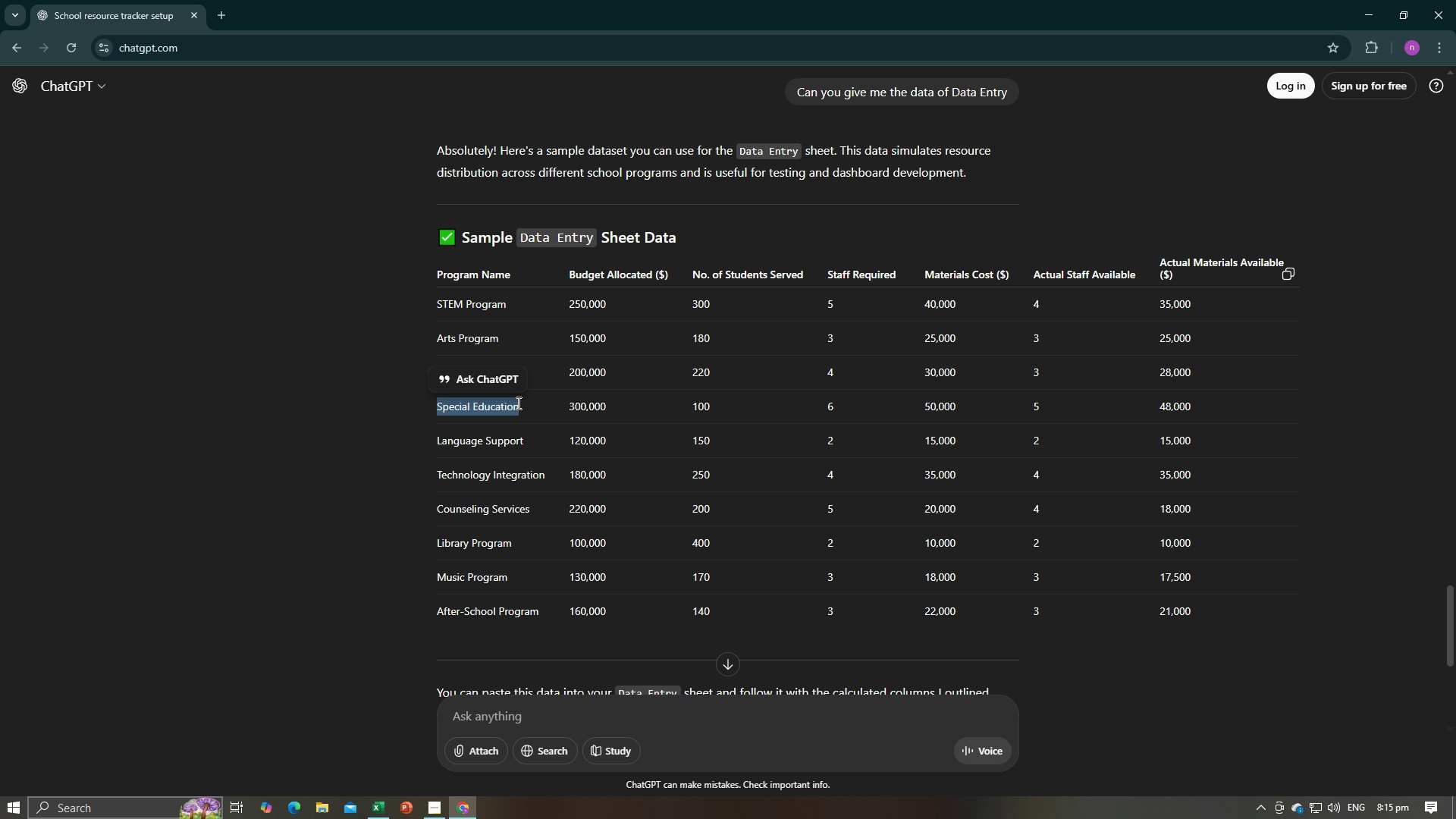 
key(Control+C)
 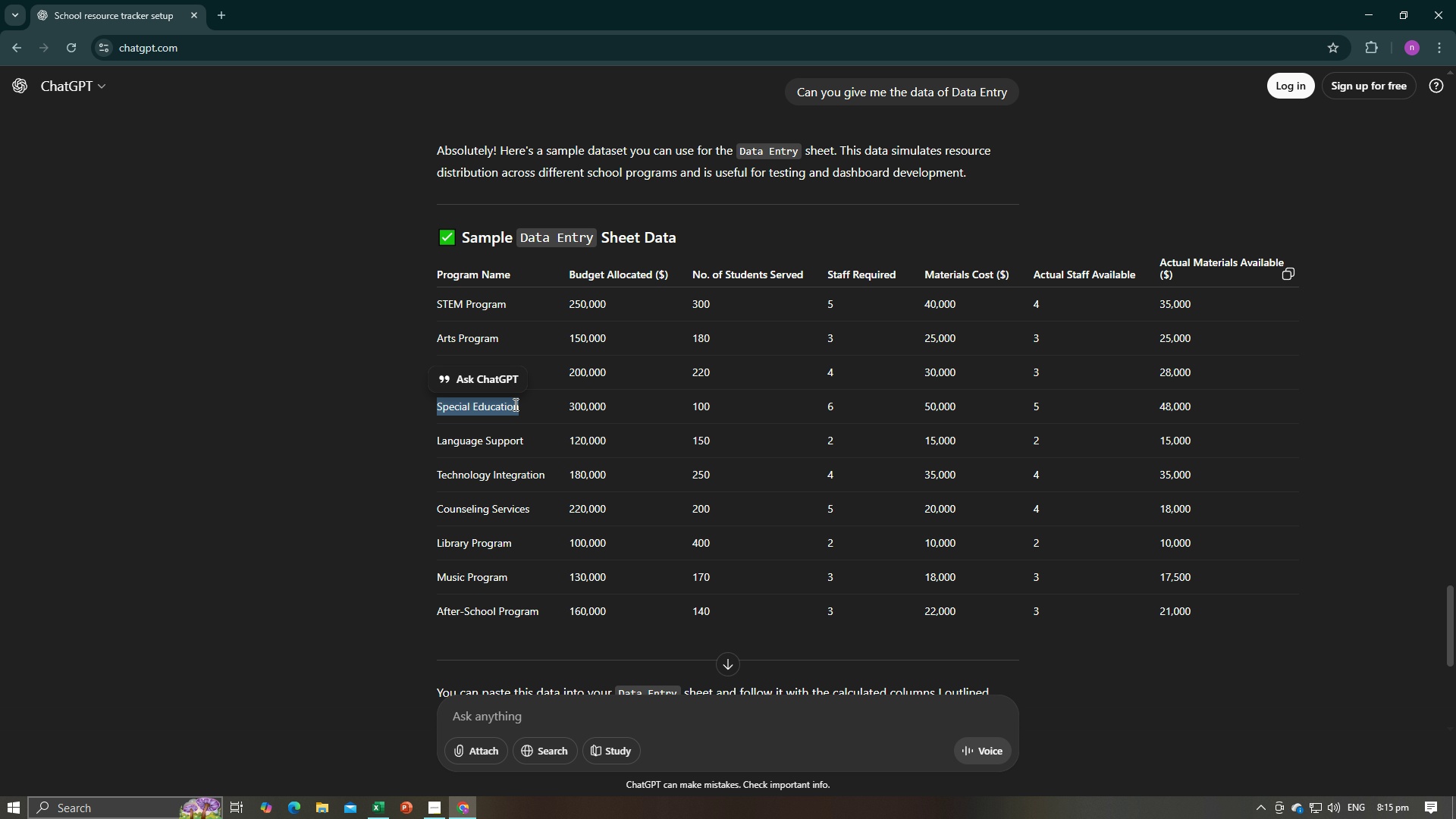 
key(Alt+AltLeft)
 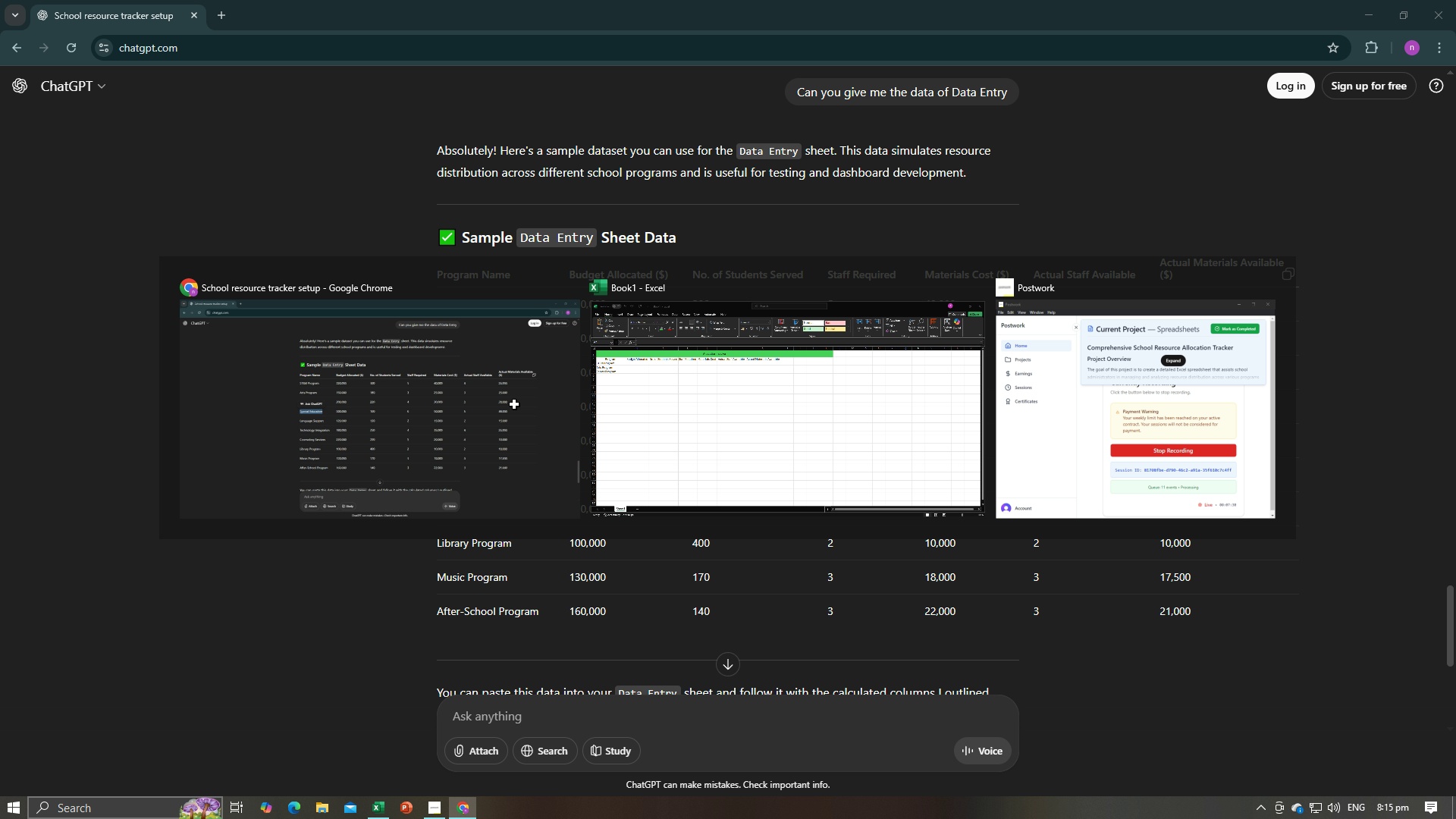 
key(Alt+Tab)
 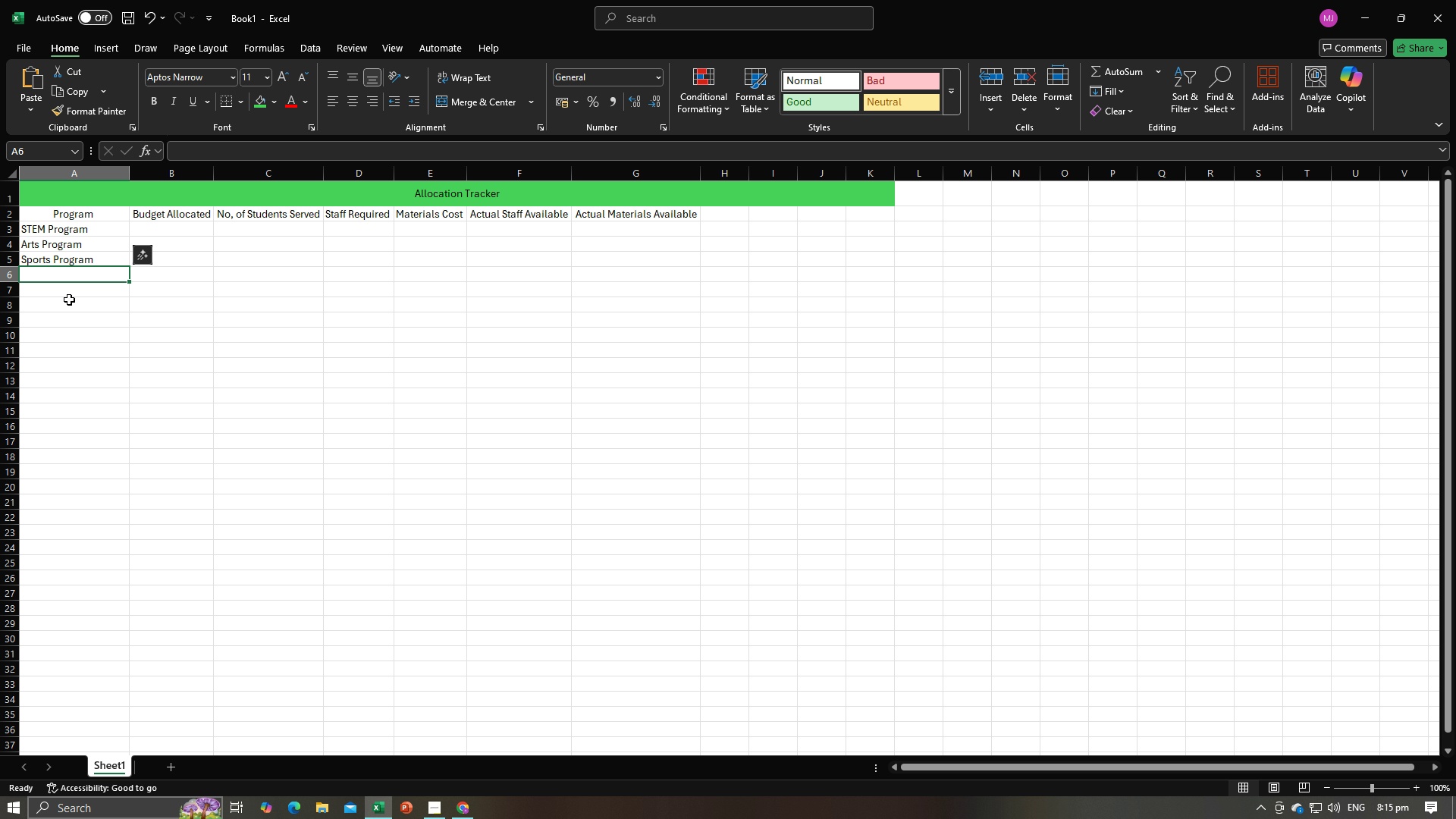 
key(Control+V)
 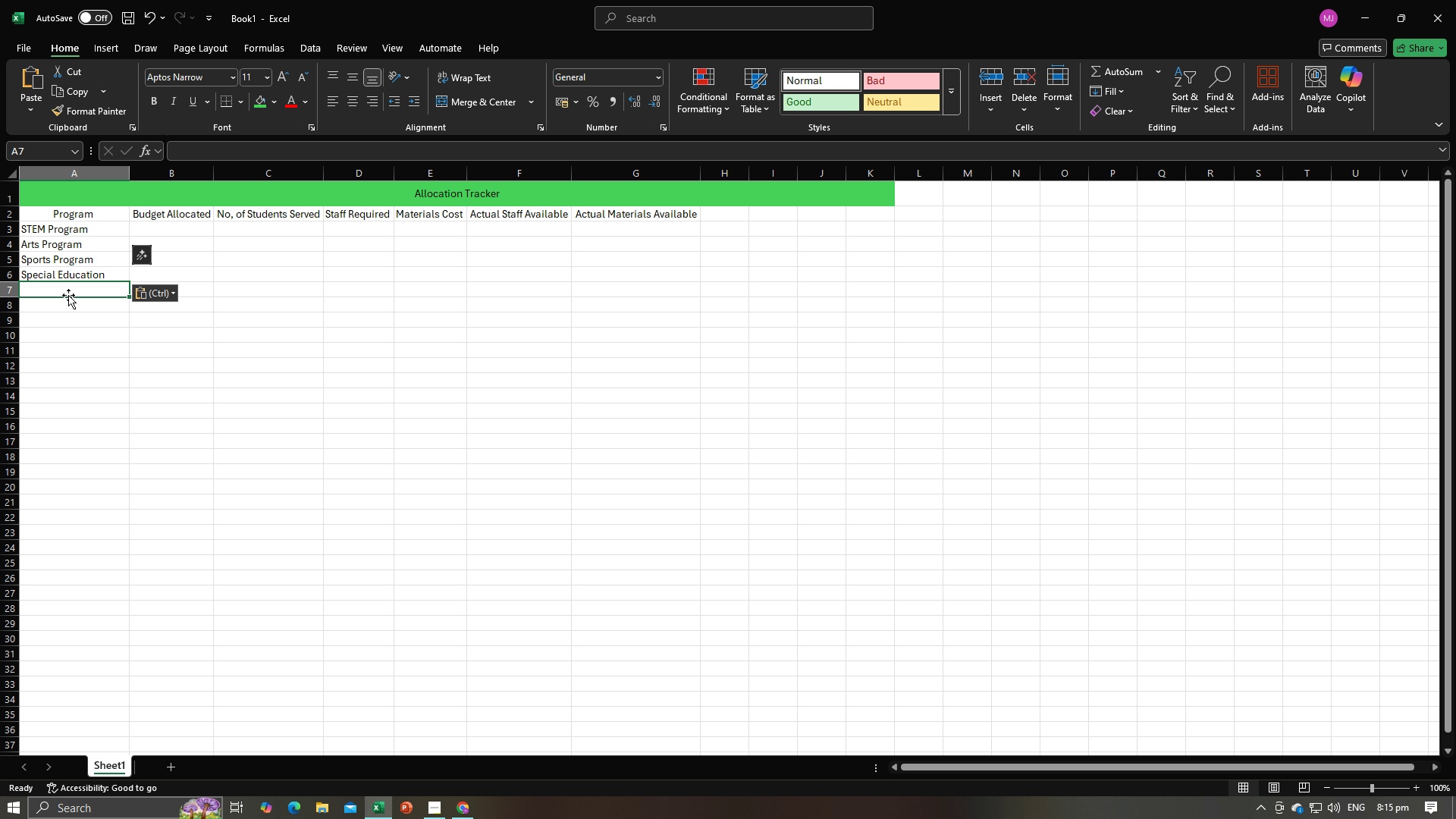 
left_click([68, 295])
 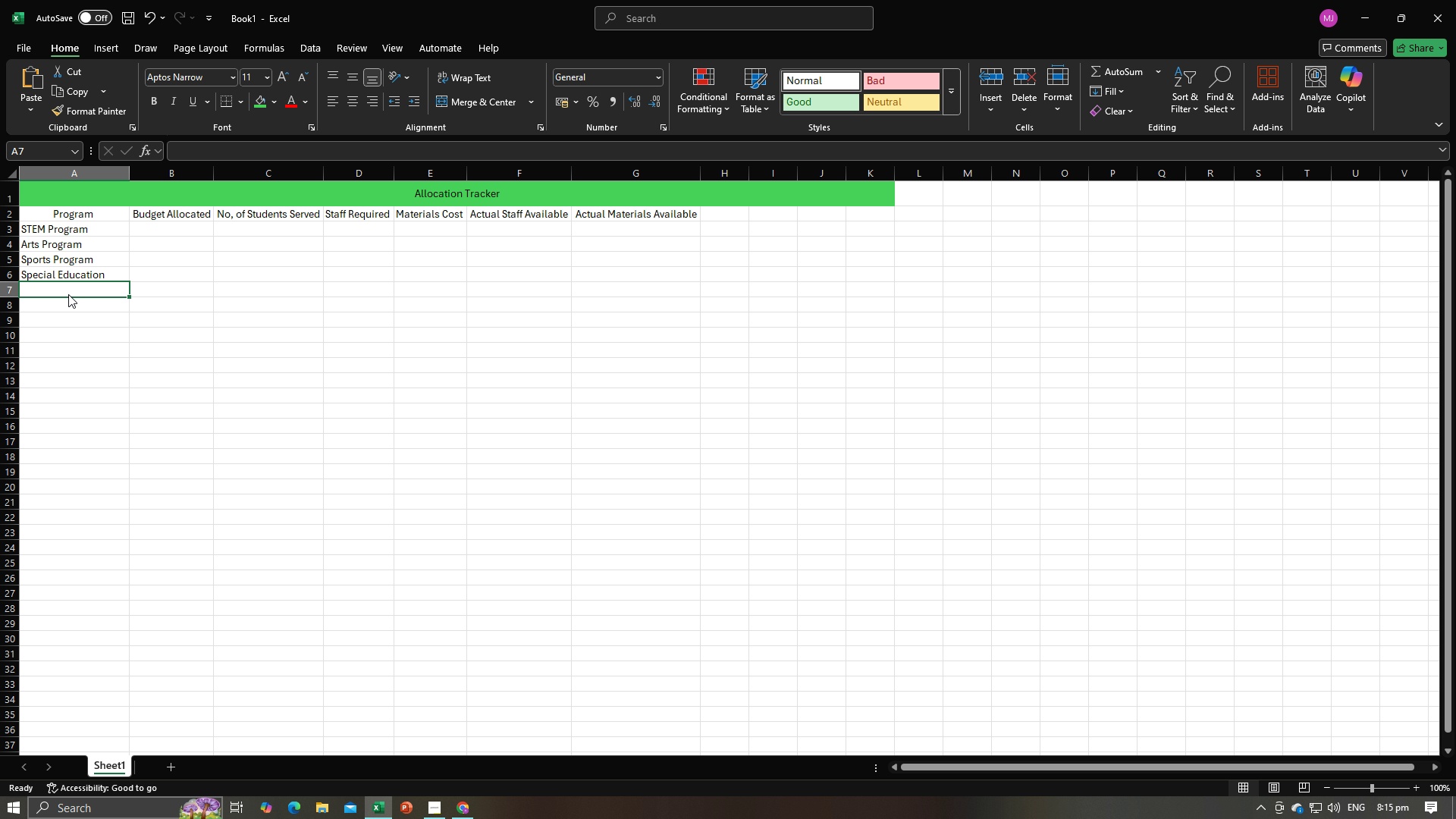 
key(Alt+AltLeft)
 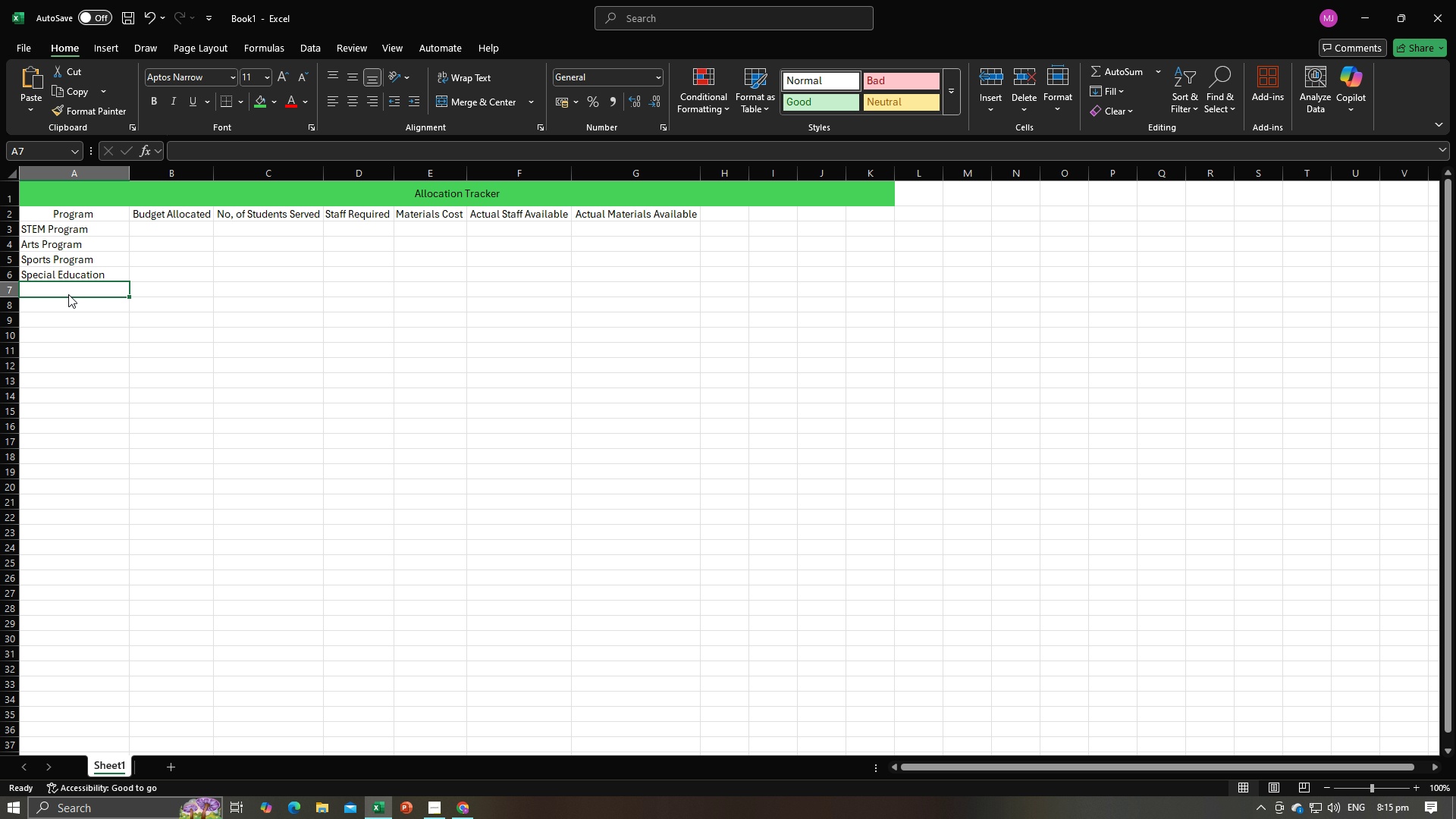 
key(Alt+Tab)
 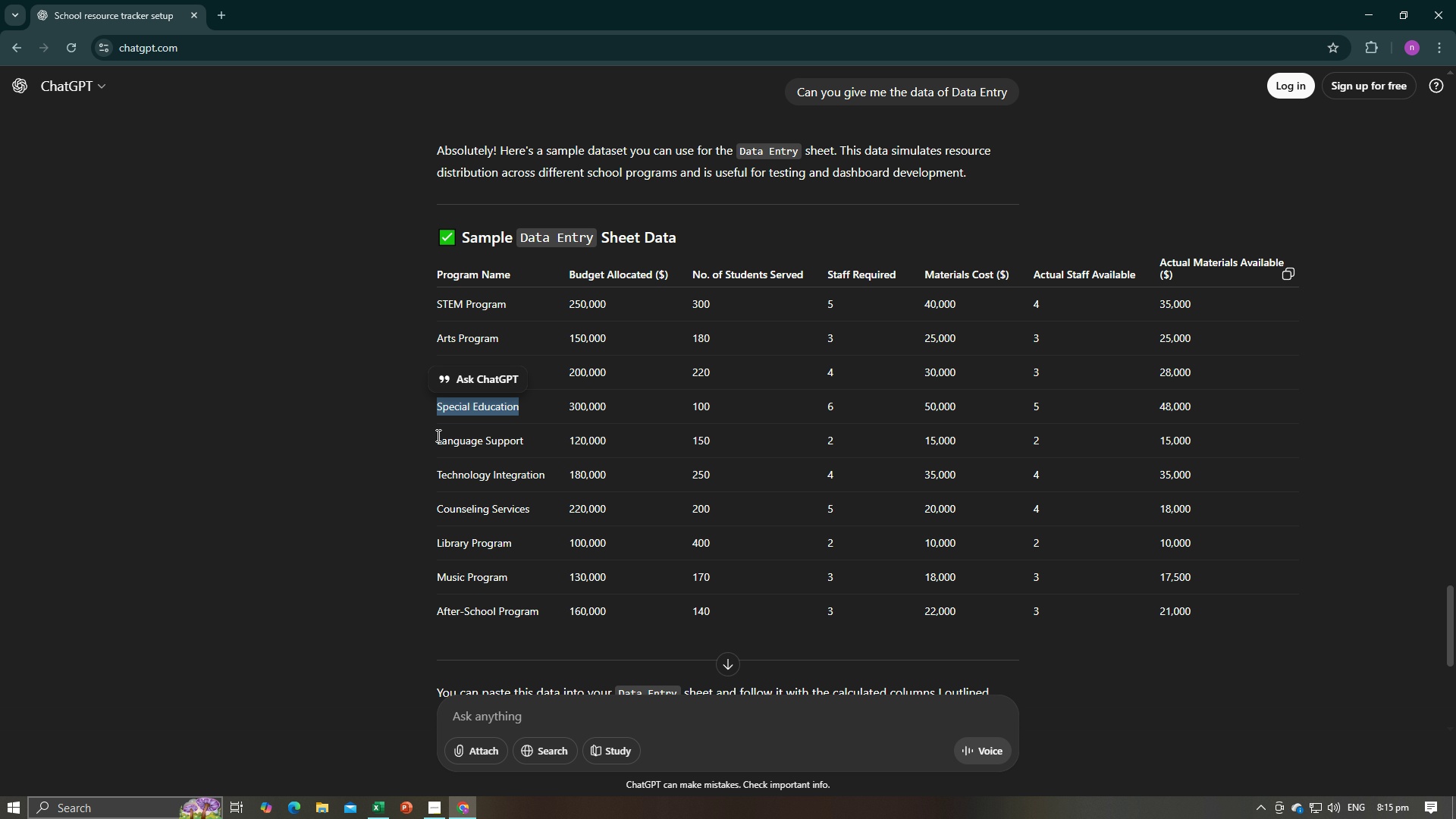 
left_click_drag(start_coordinate=[437, 435], to_coordinate=[522, 433])
 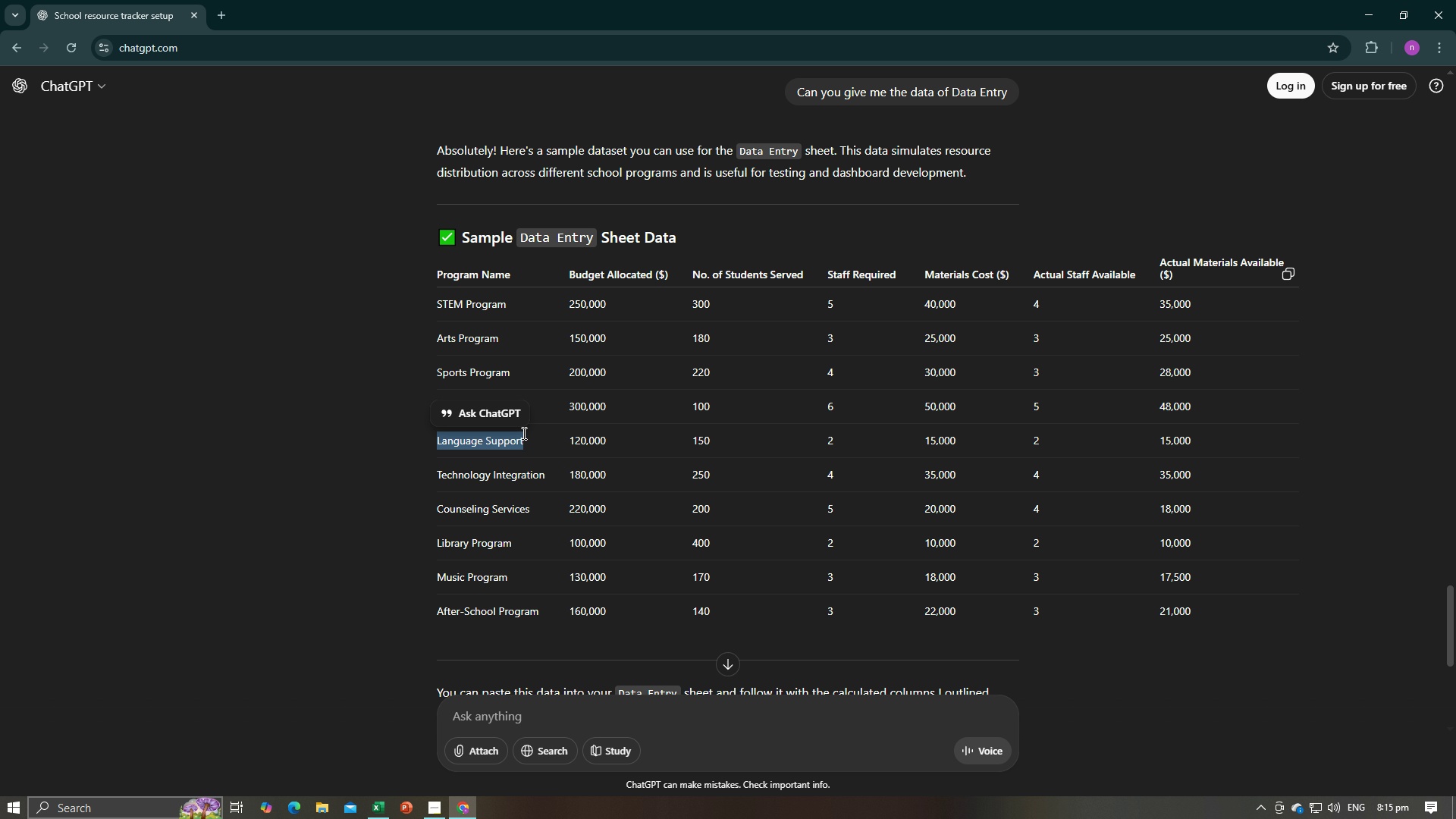 
key(Control+C)
 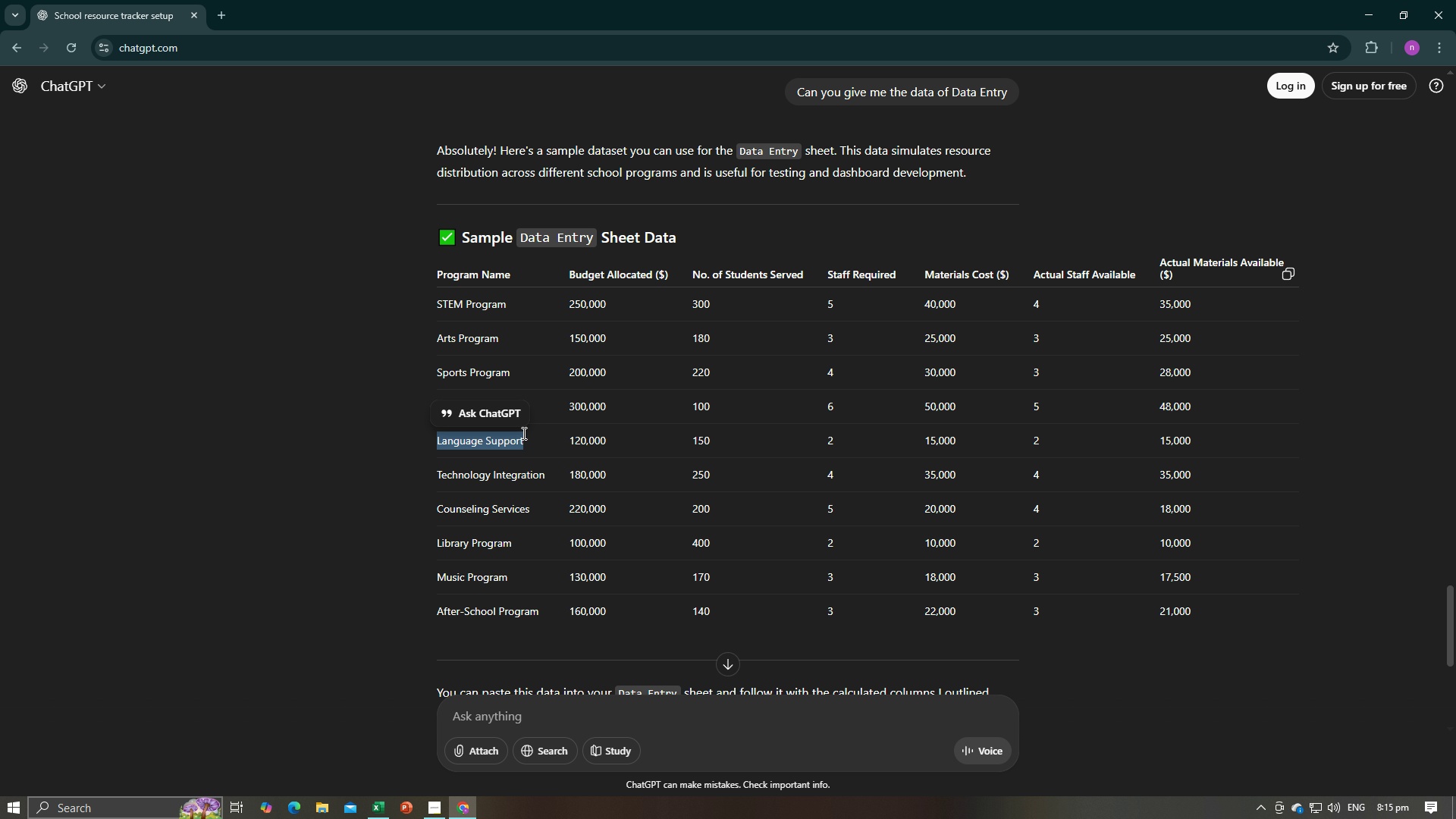 
key(Control+C)
 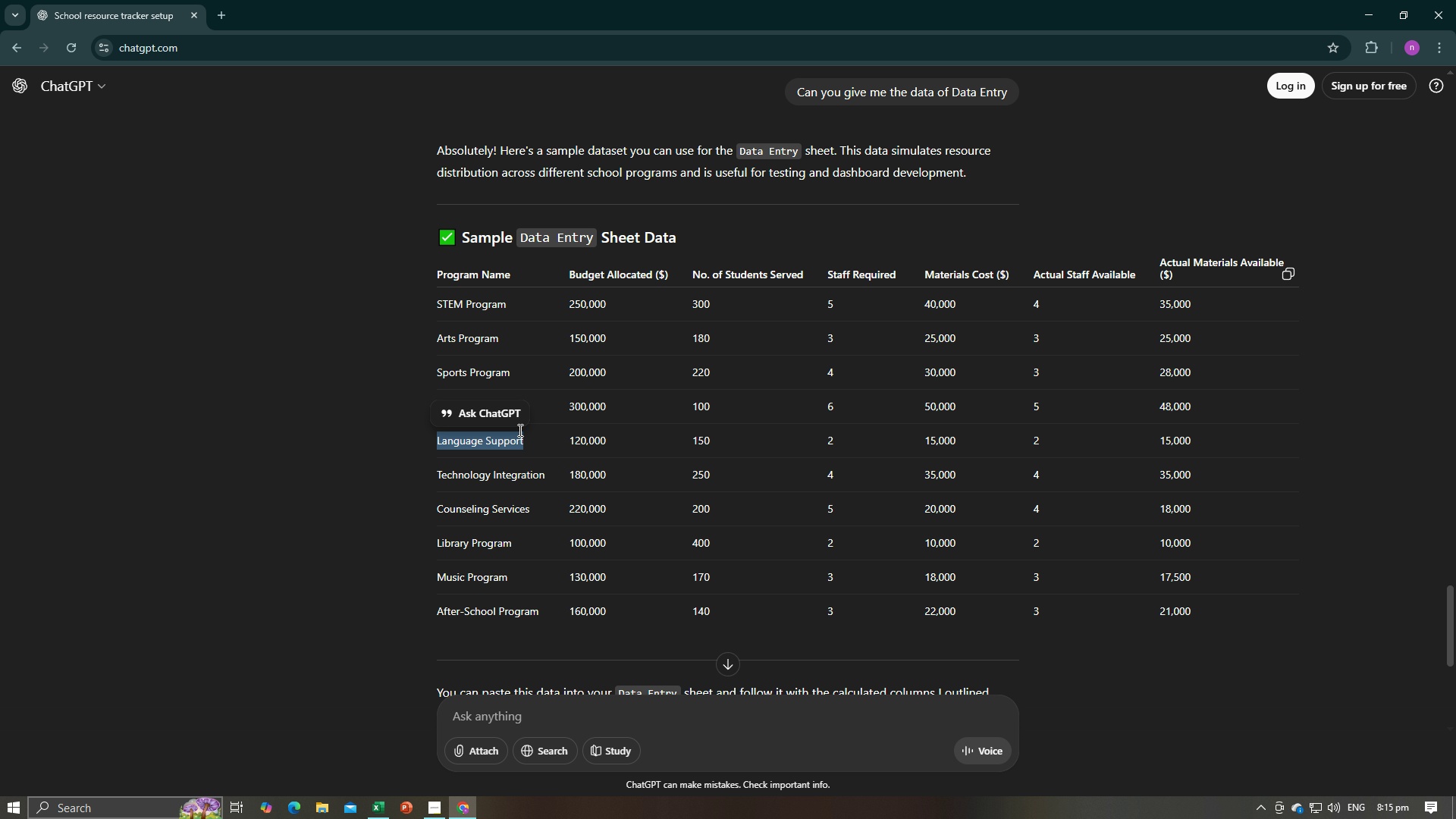 
key(Alt+AltLeft)
 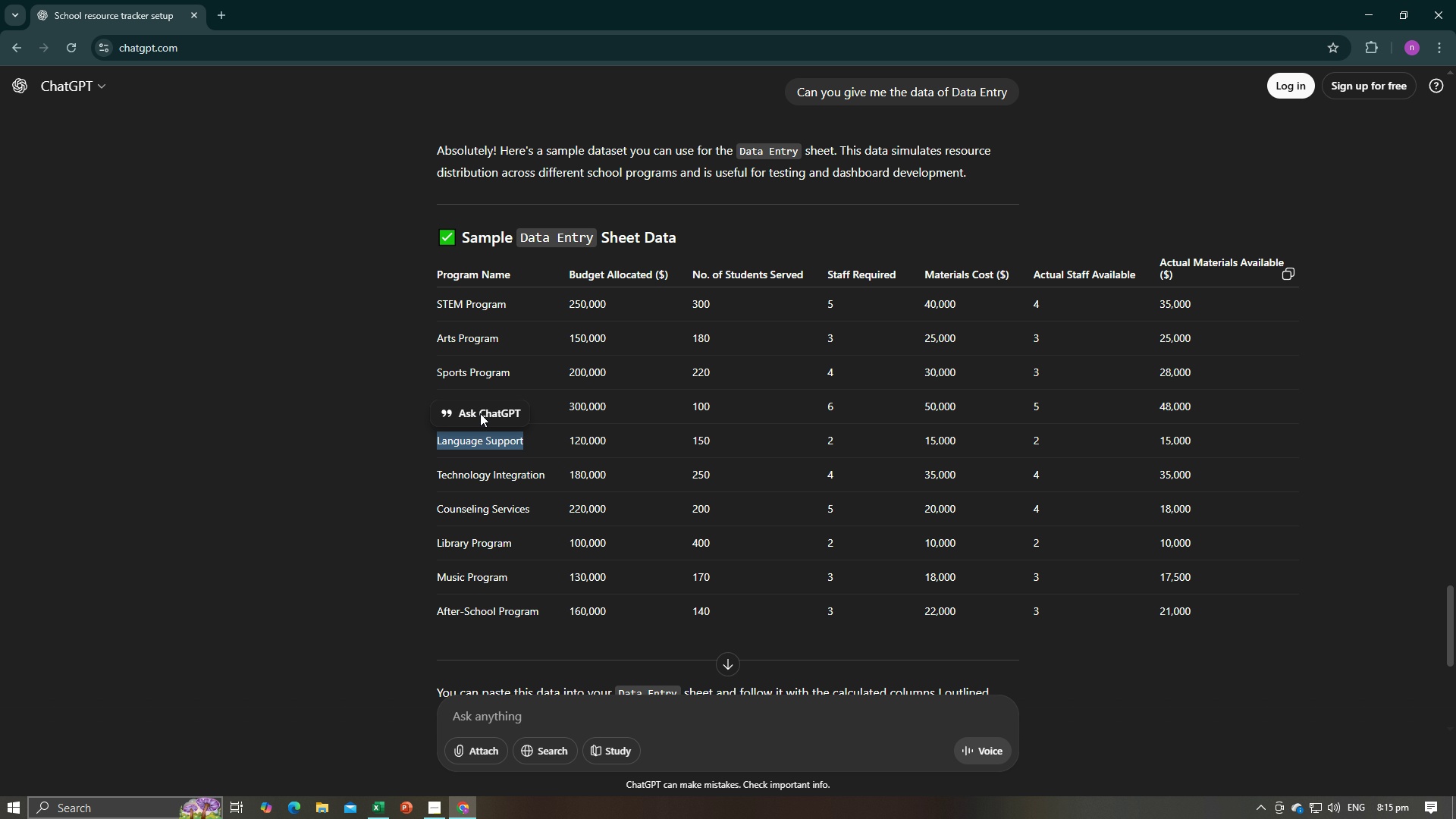 
key(Alt+Tab)
 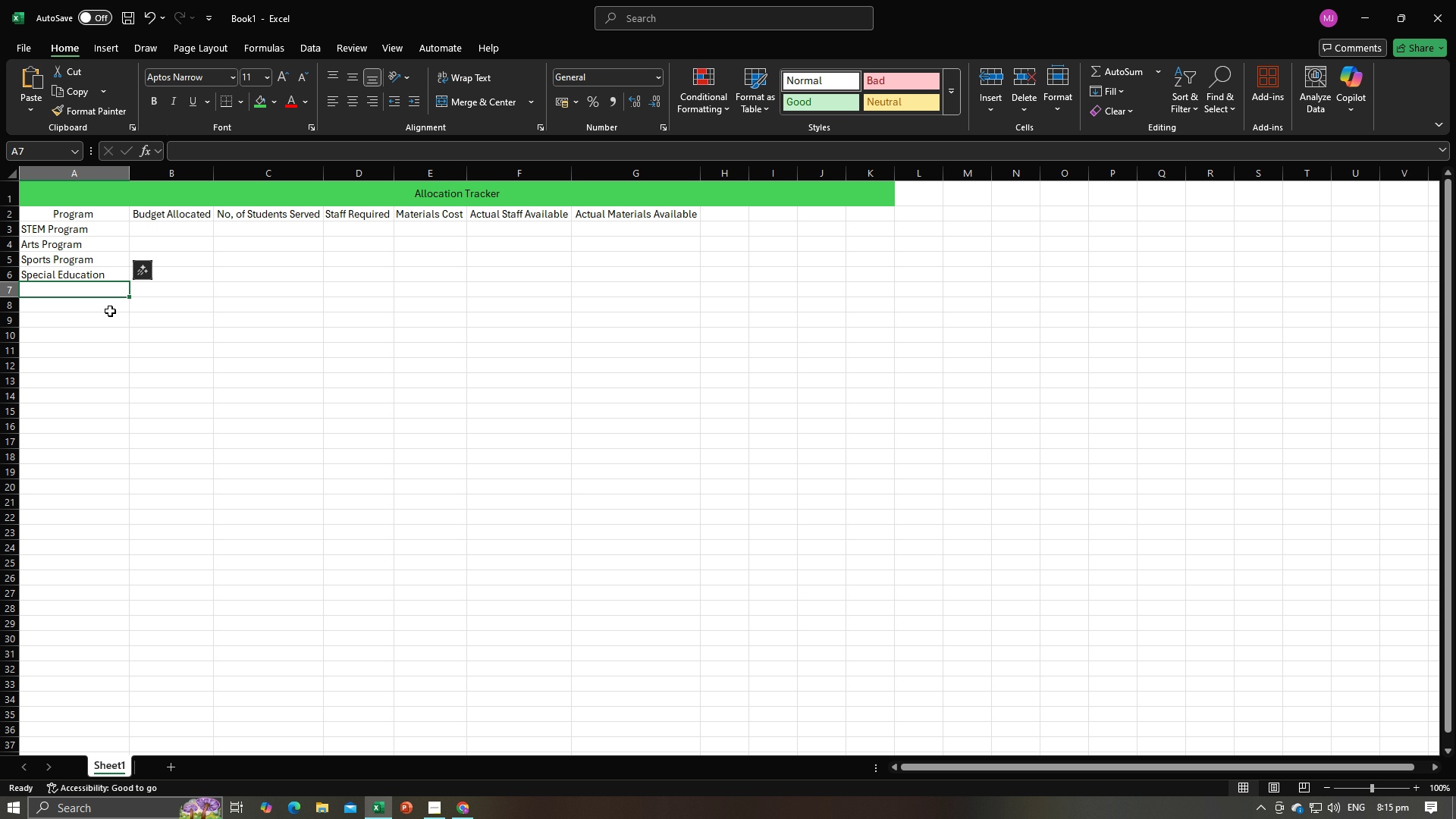 
key(Control+V)
 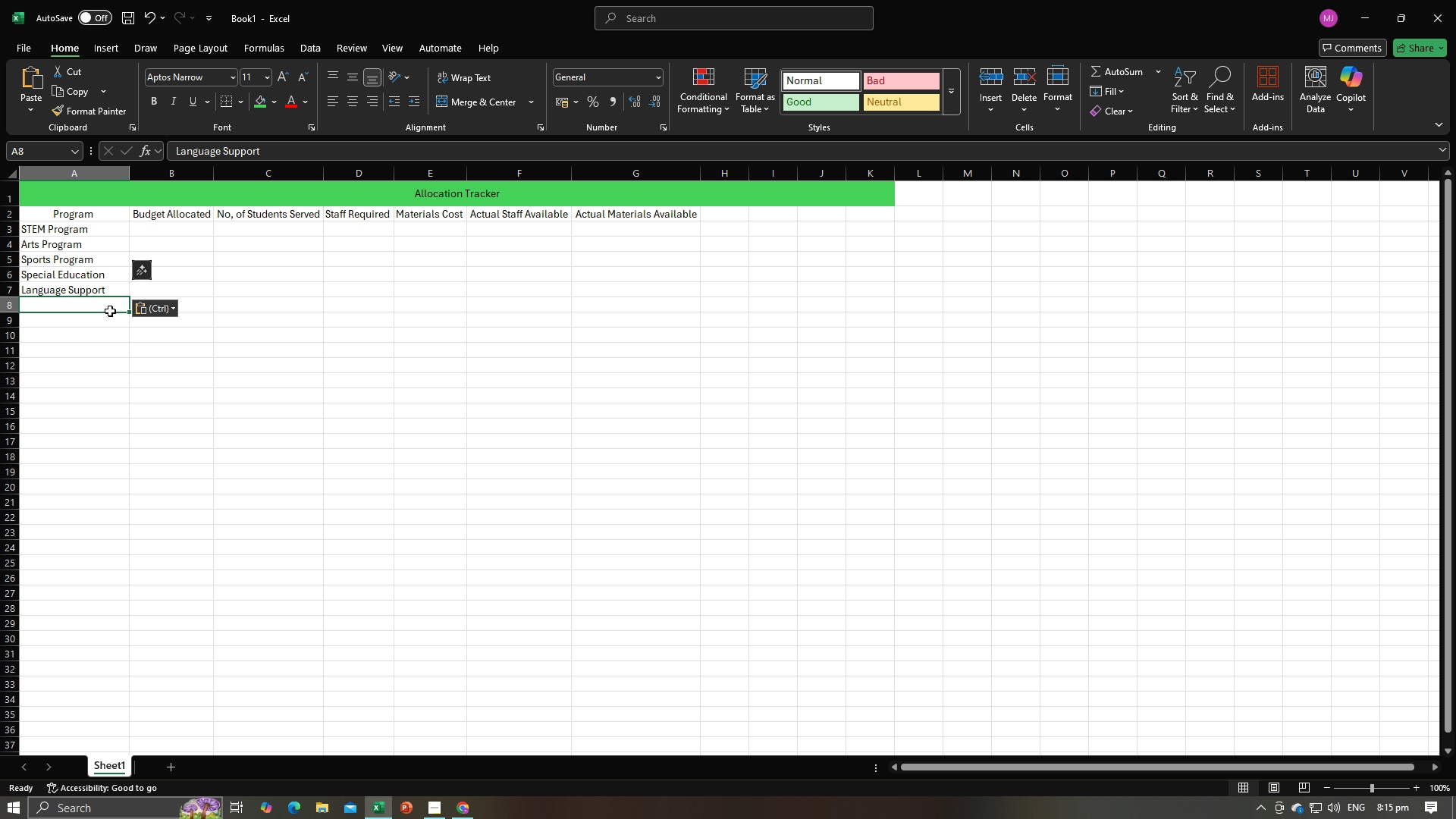 
key(Enter)
 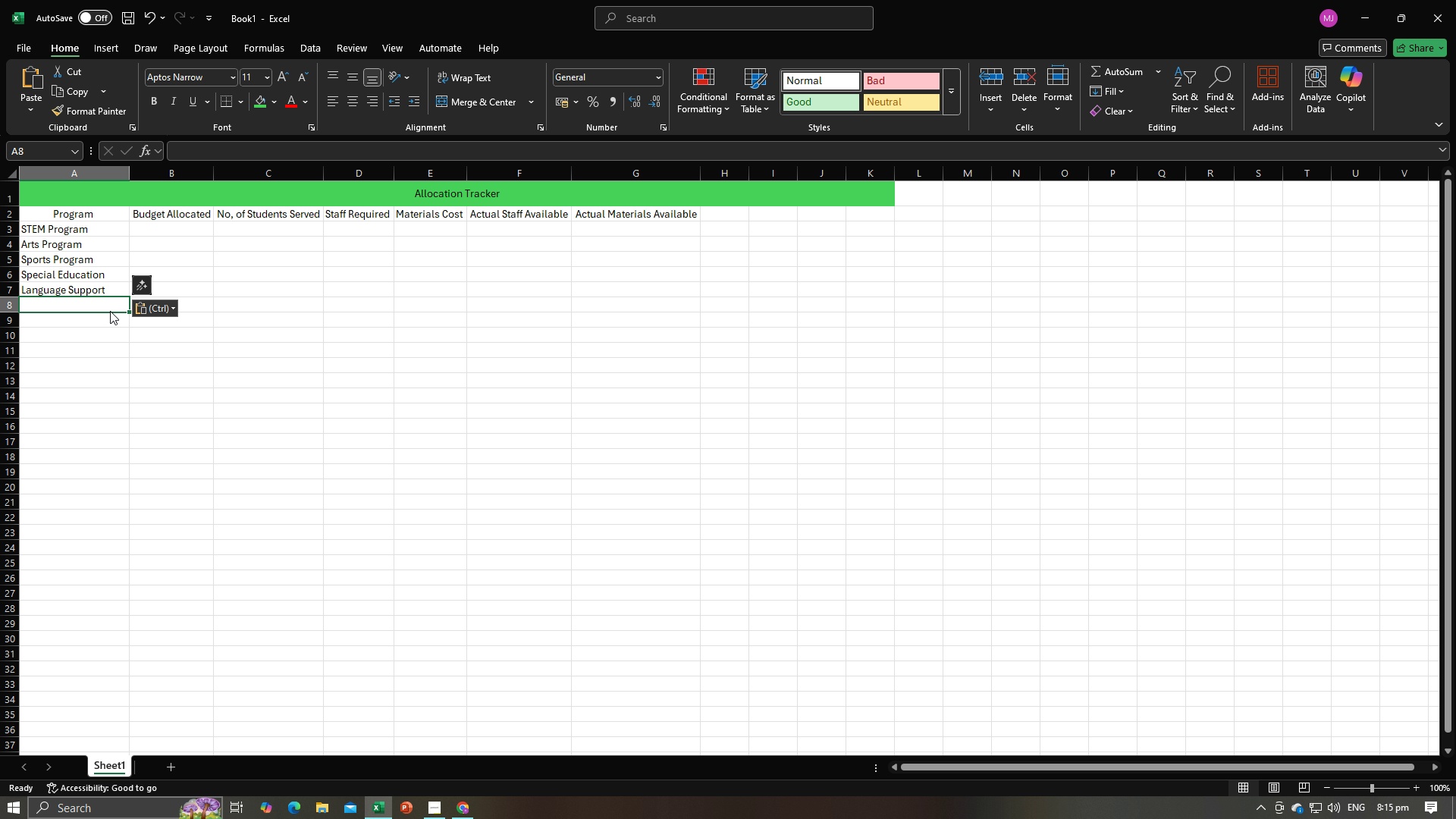 
key(Alt+AltLeft)
 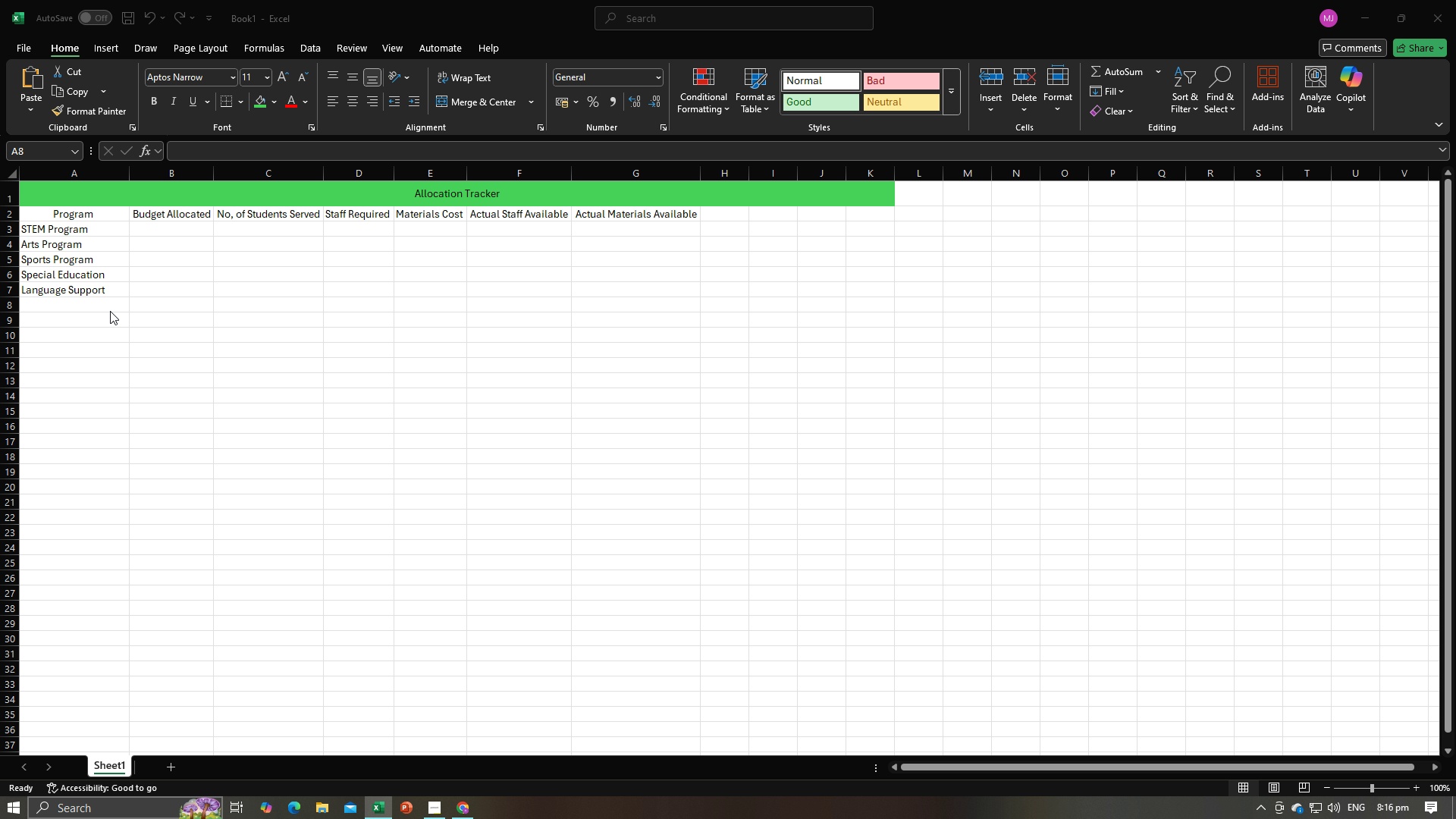 
key(Alt+Tab)
 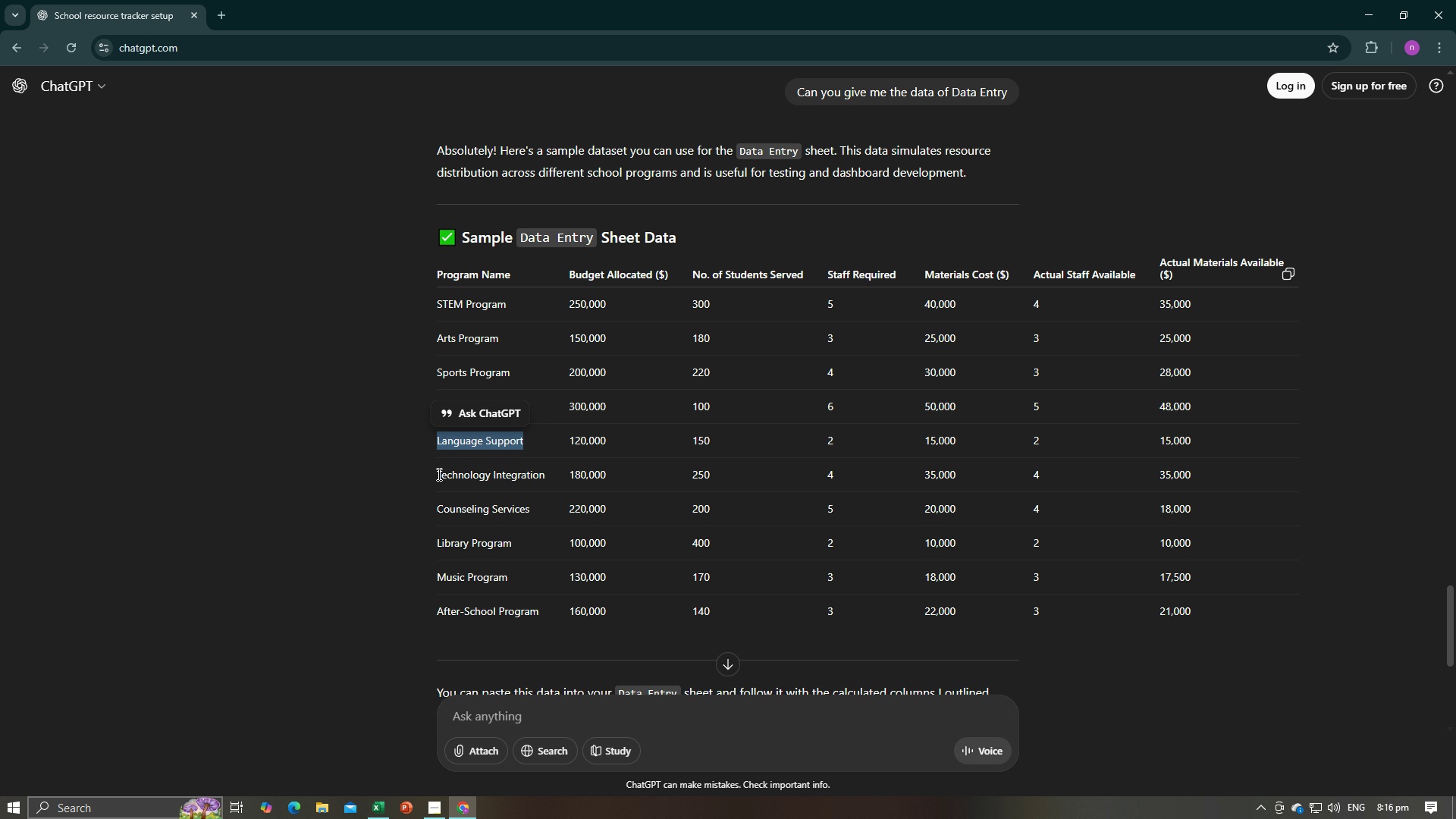 
left_click_drag(start_coordinate=[437, 474], to_coordinate=[544, 474])
 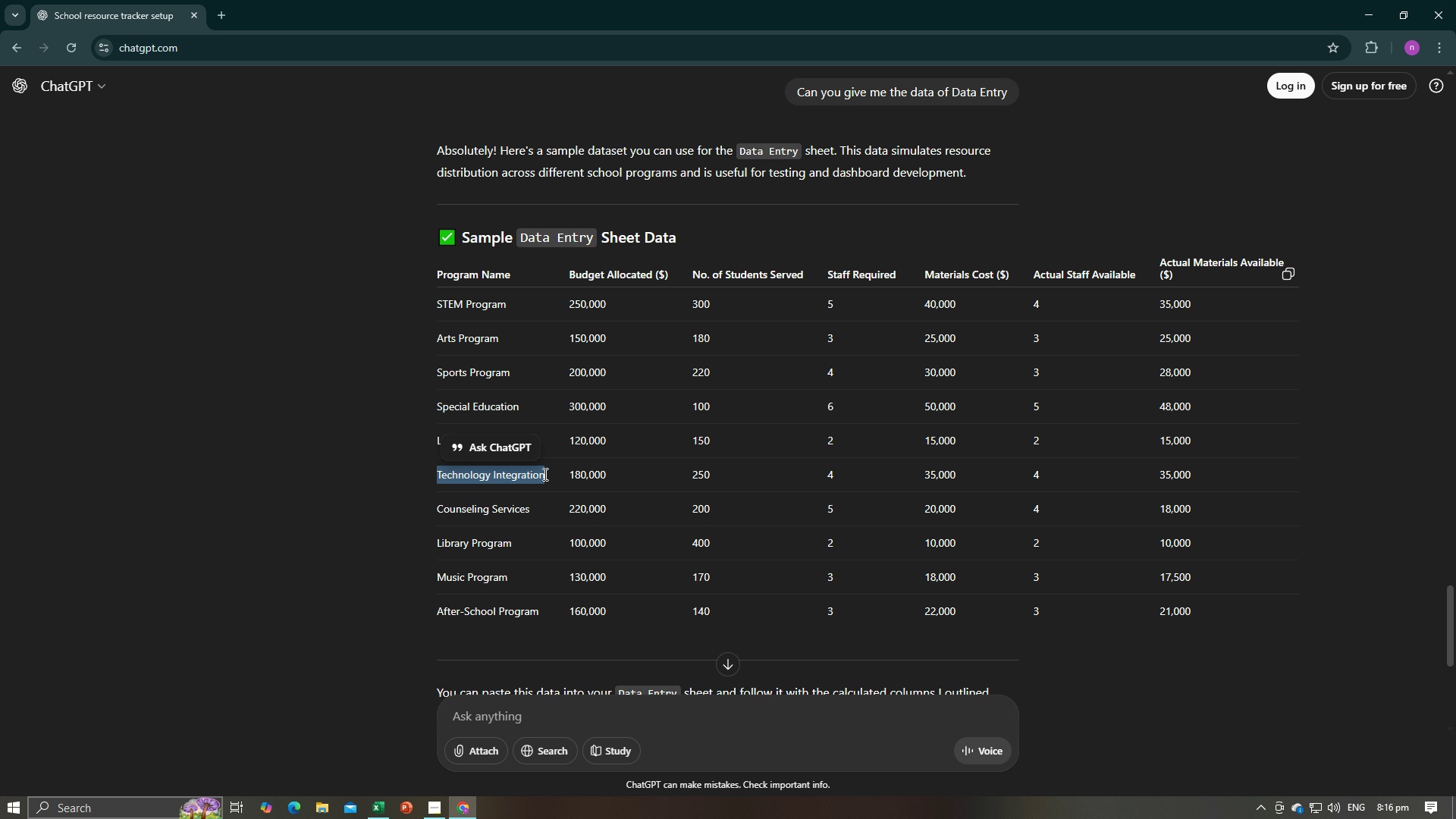 
key(Control+C)
 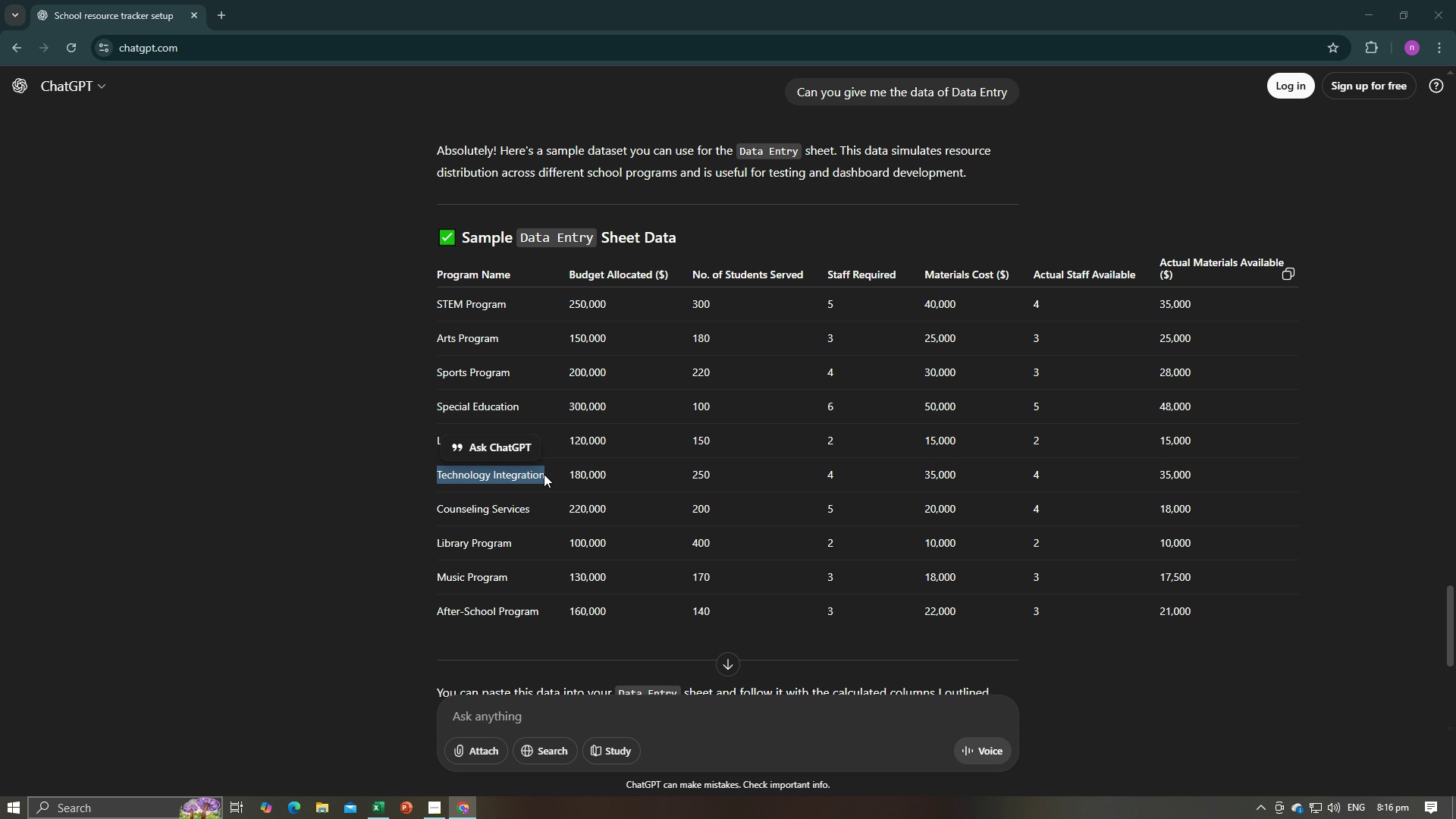 
key(Alt+AltLeft)
 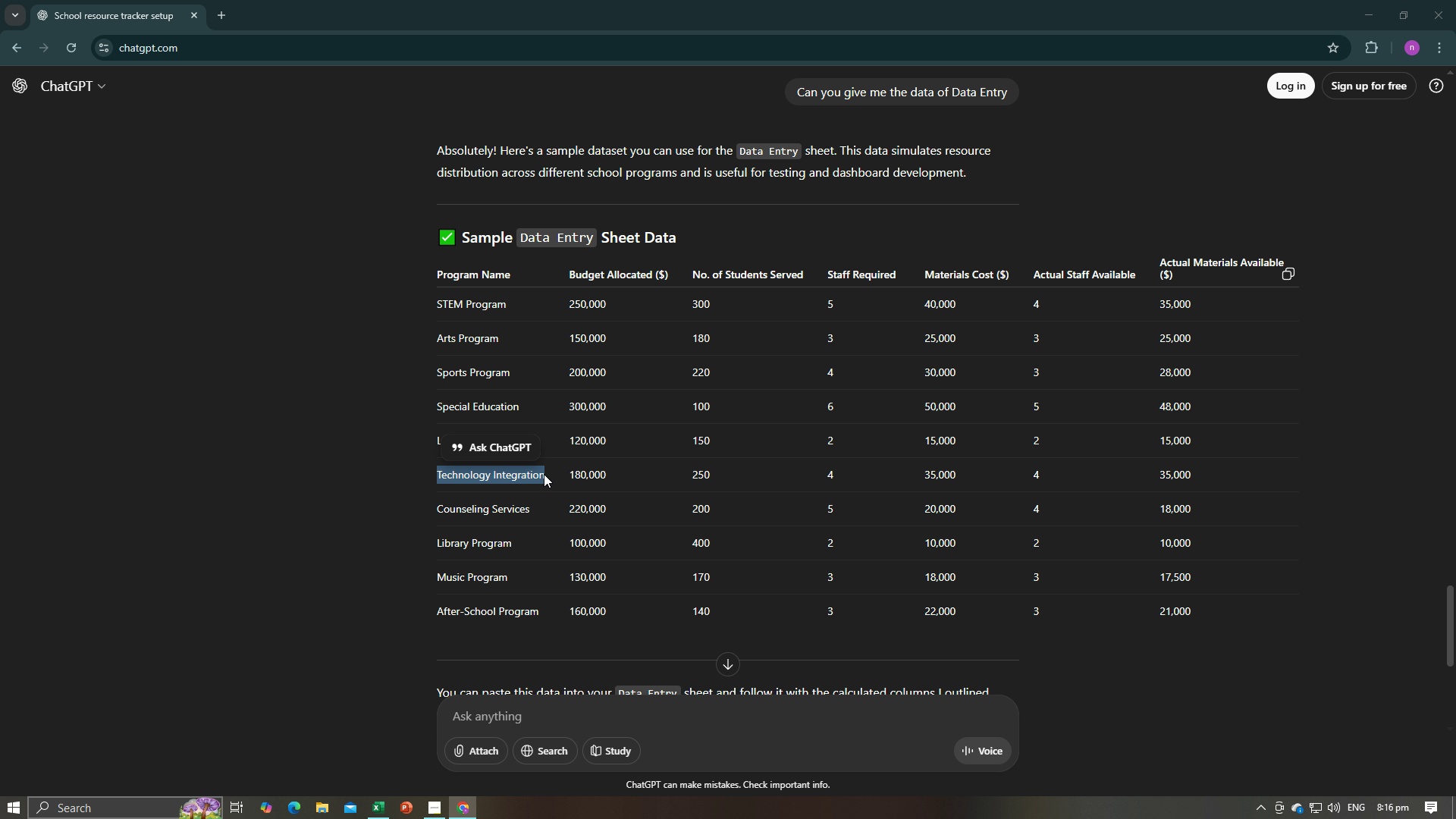 
key(Alt+Tab)
 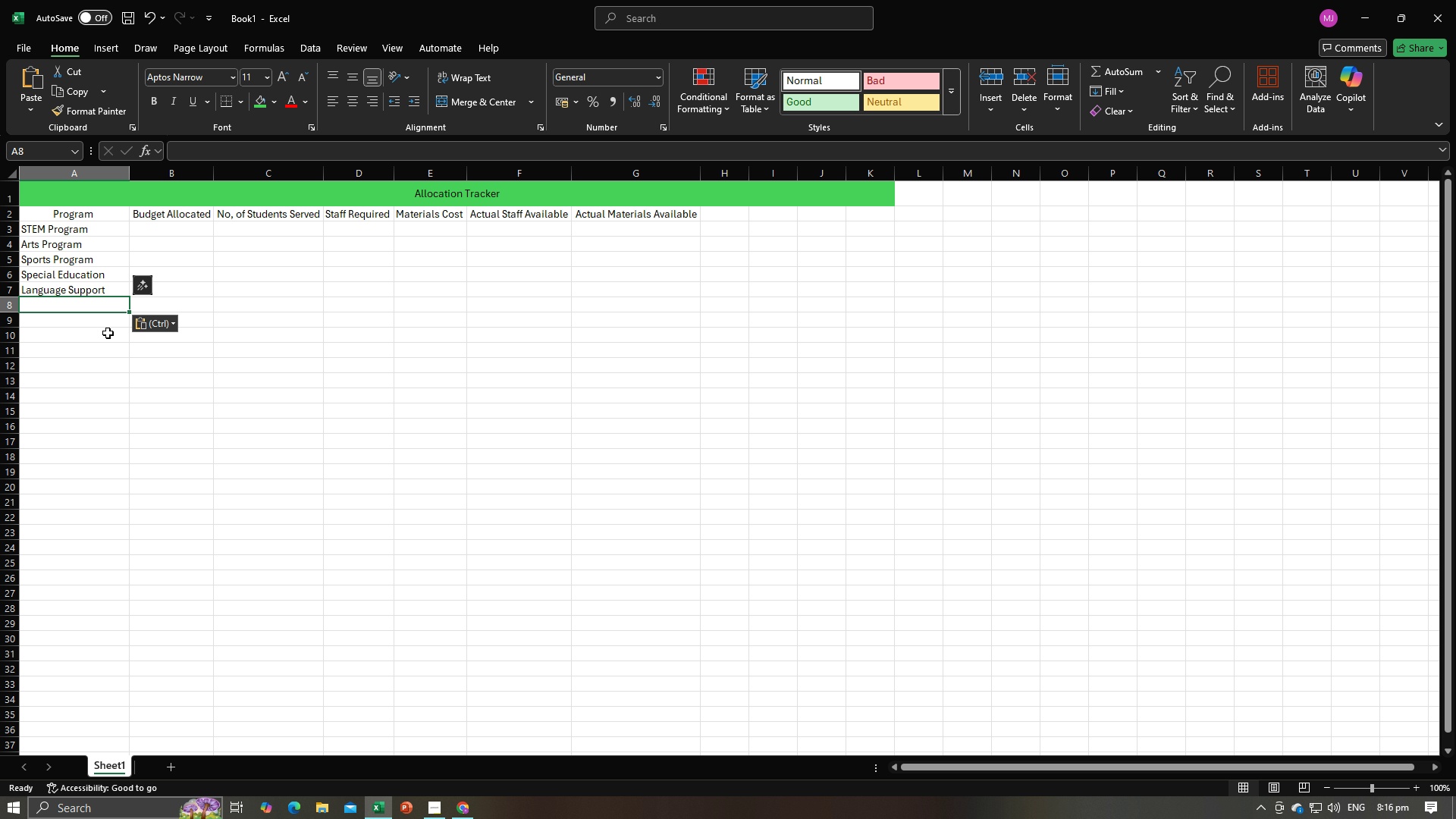 
key(Control+V)
 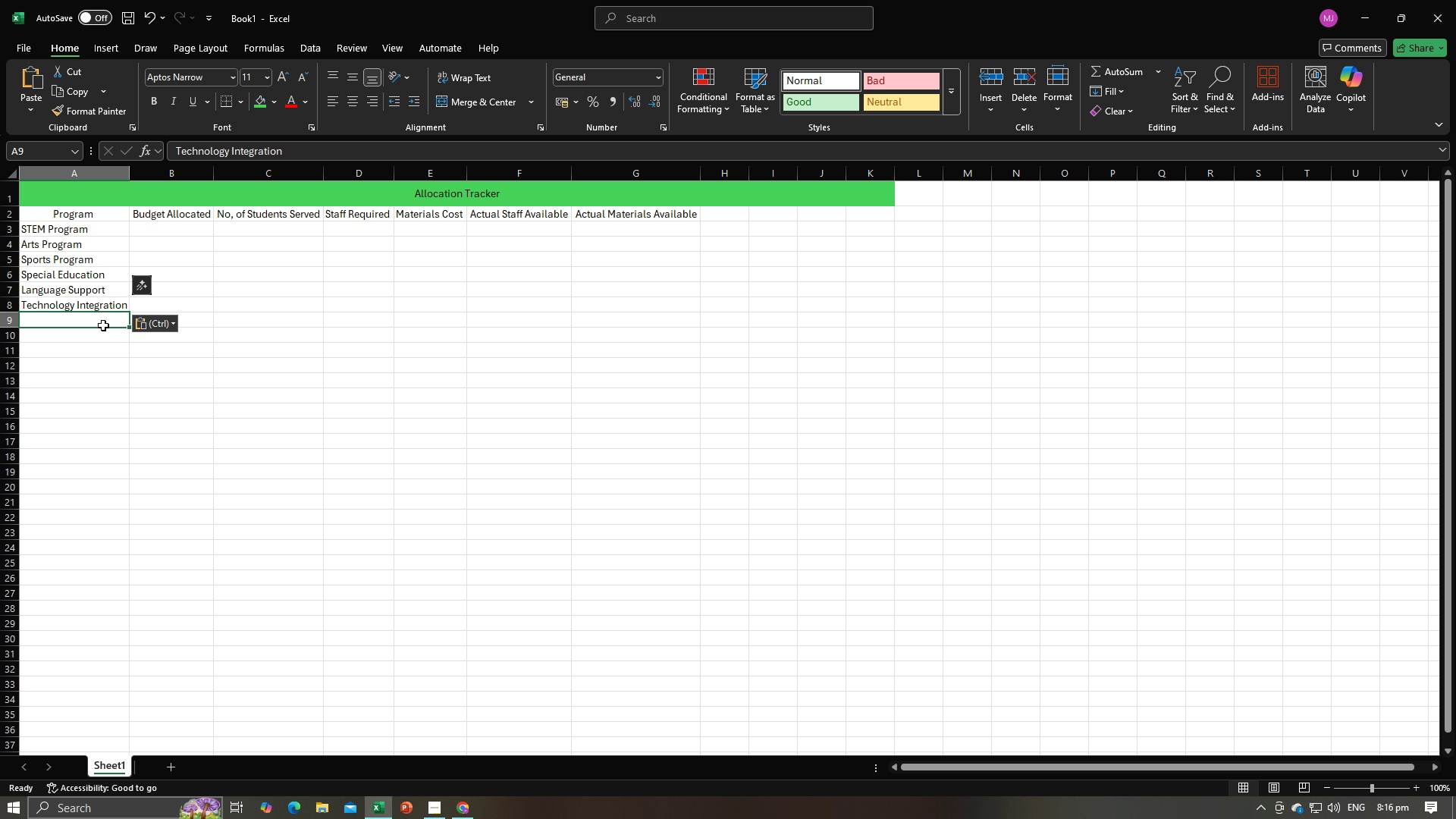 
left_click([103, 325])
 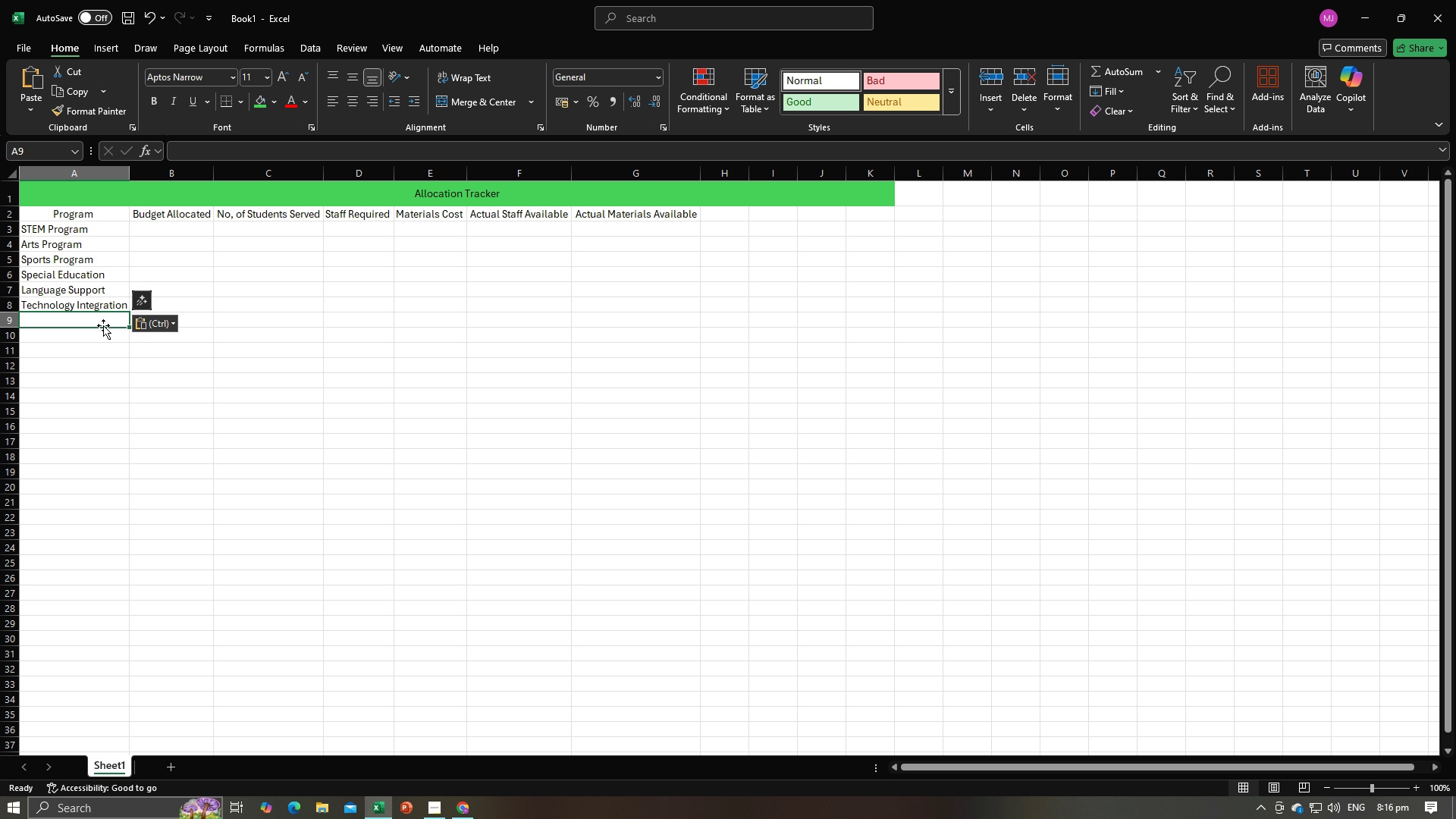 
key(Alt+AltLeft)
 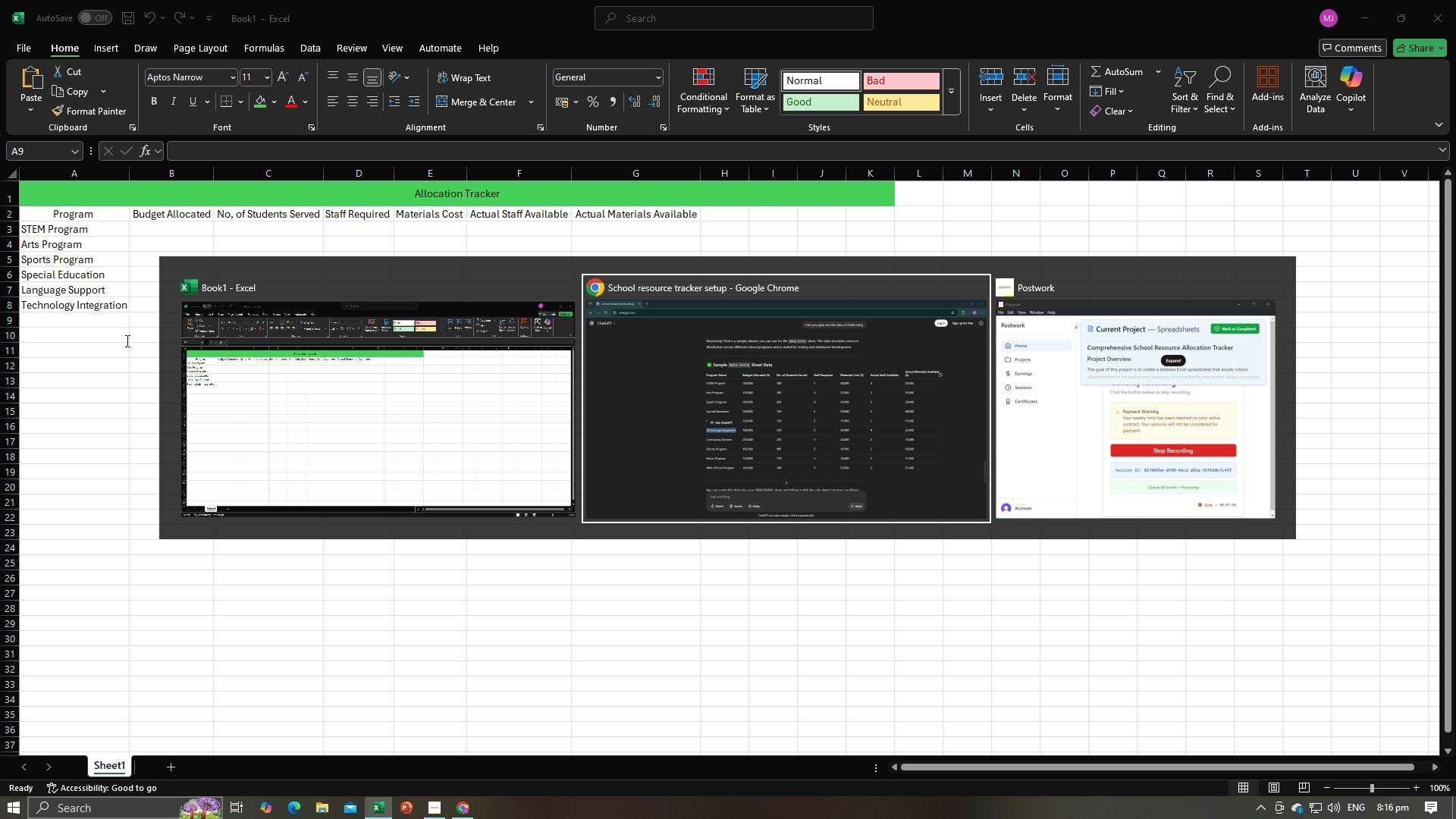 
key(Alt+Tab)
 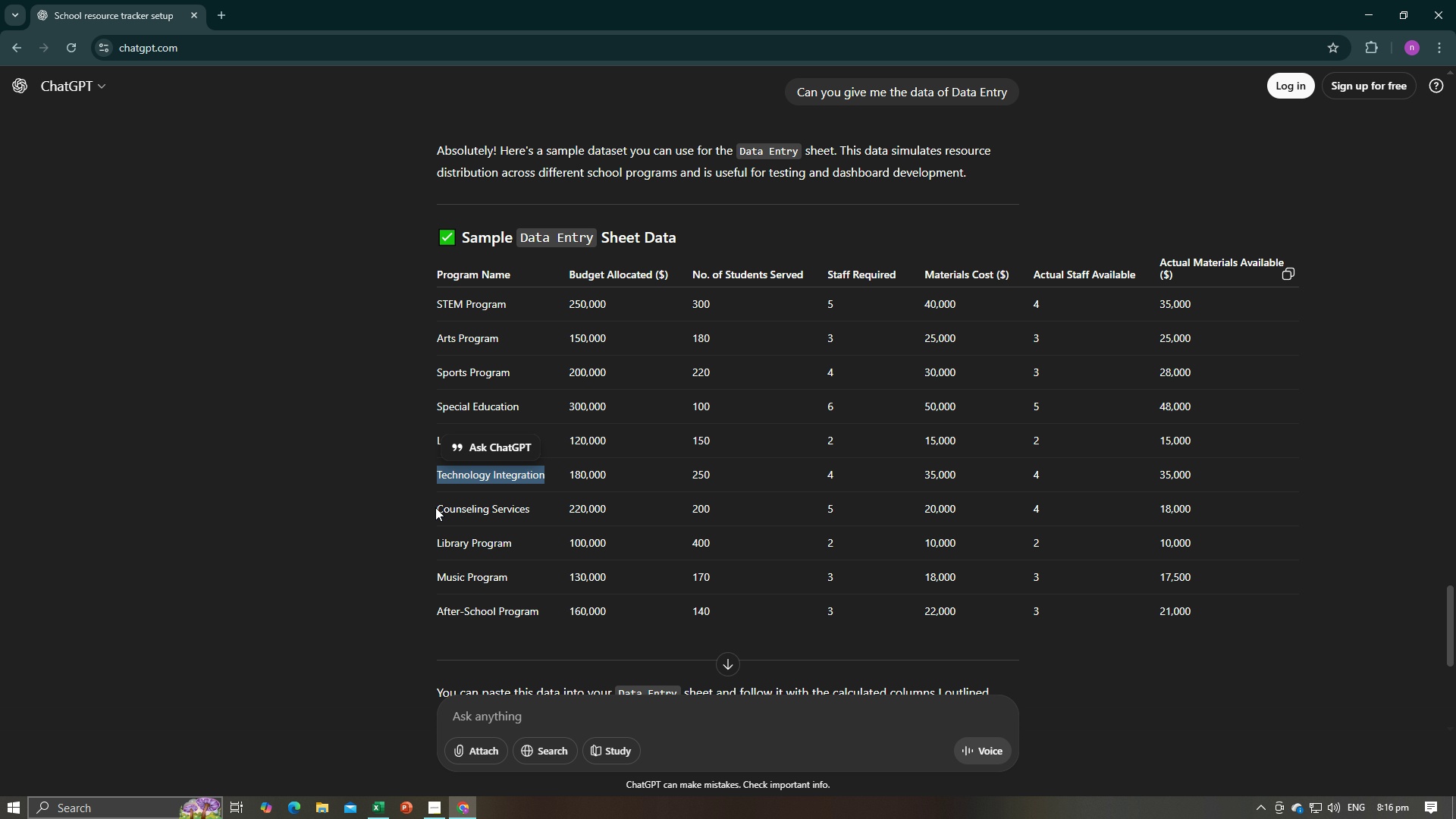 
left_click_drag(start_coordinate=[435, 507], to_coordinate=[523, 507])
 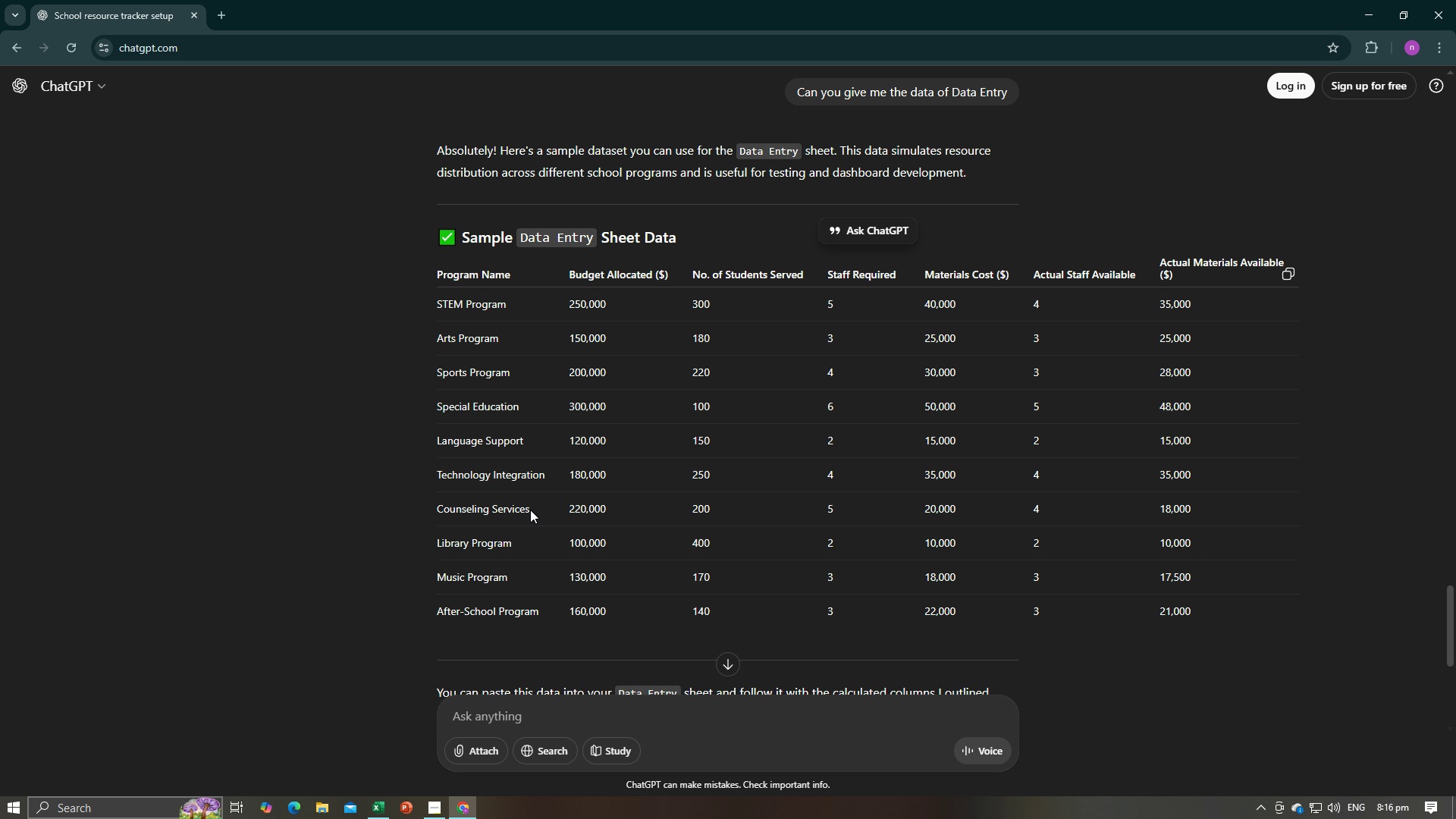 
left_click([530, 510])
 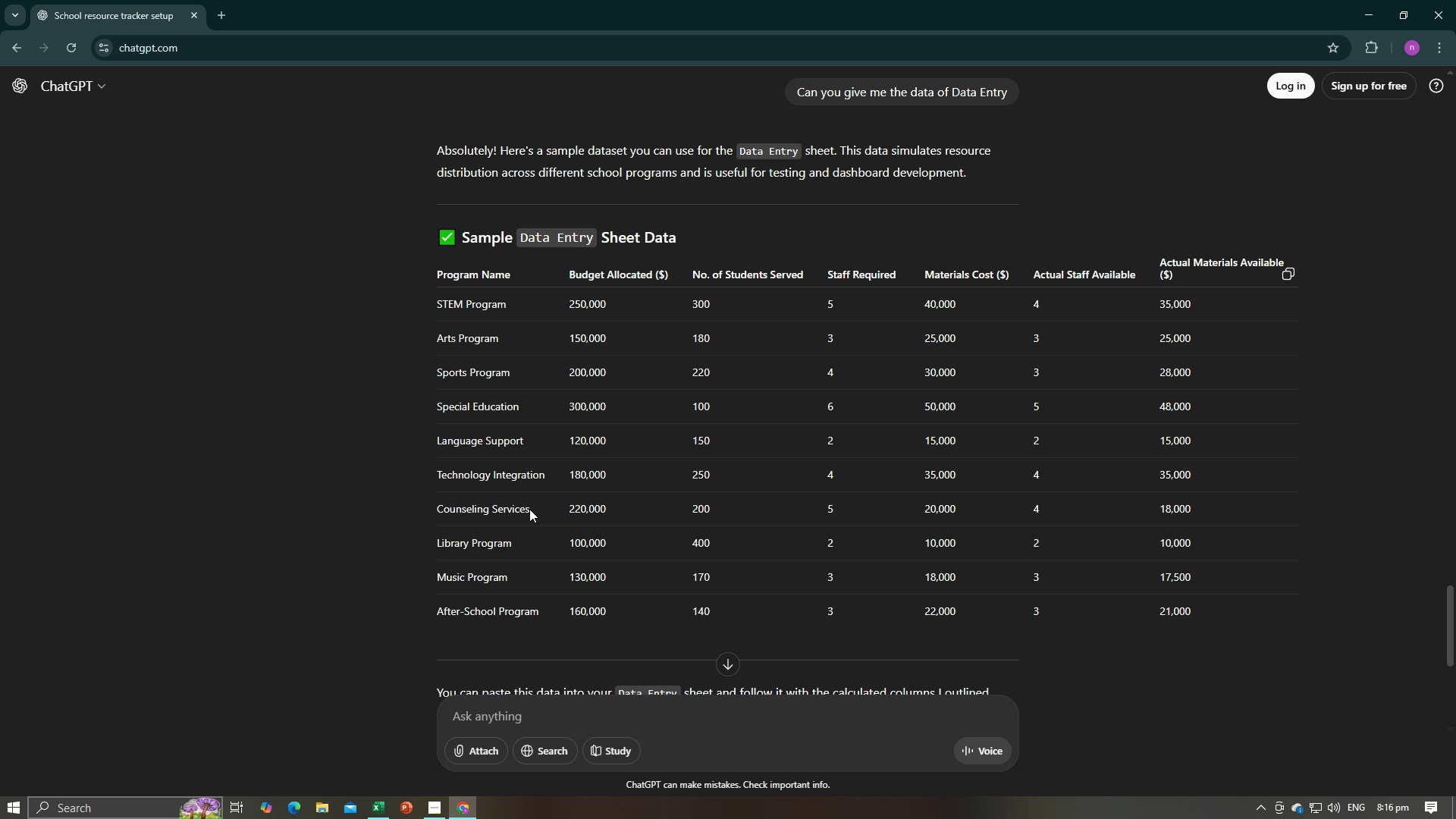 
left_click_drag(start_coordinate=[531, 509], to_coordinate=[438, 507])
 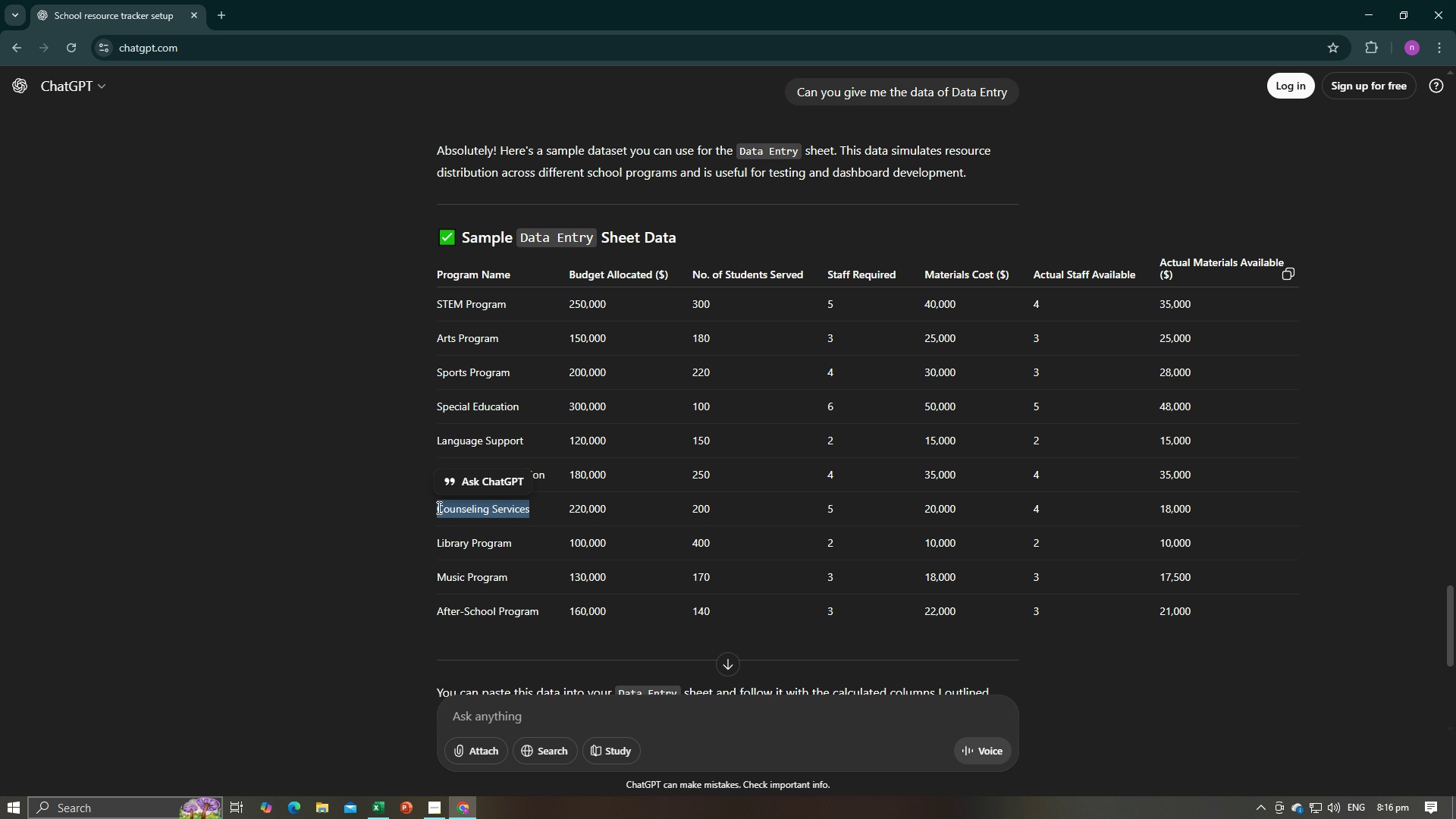 
key(Control+C)
 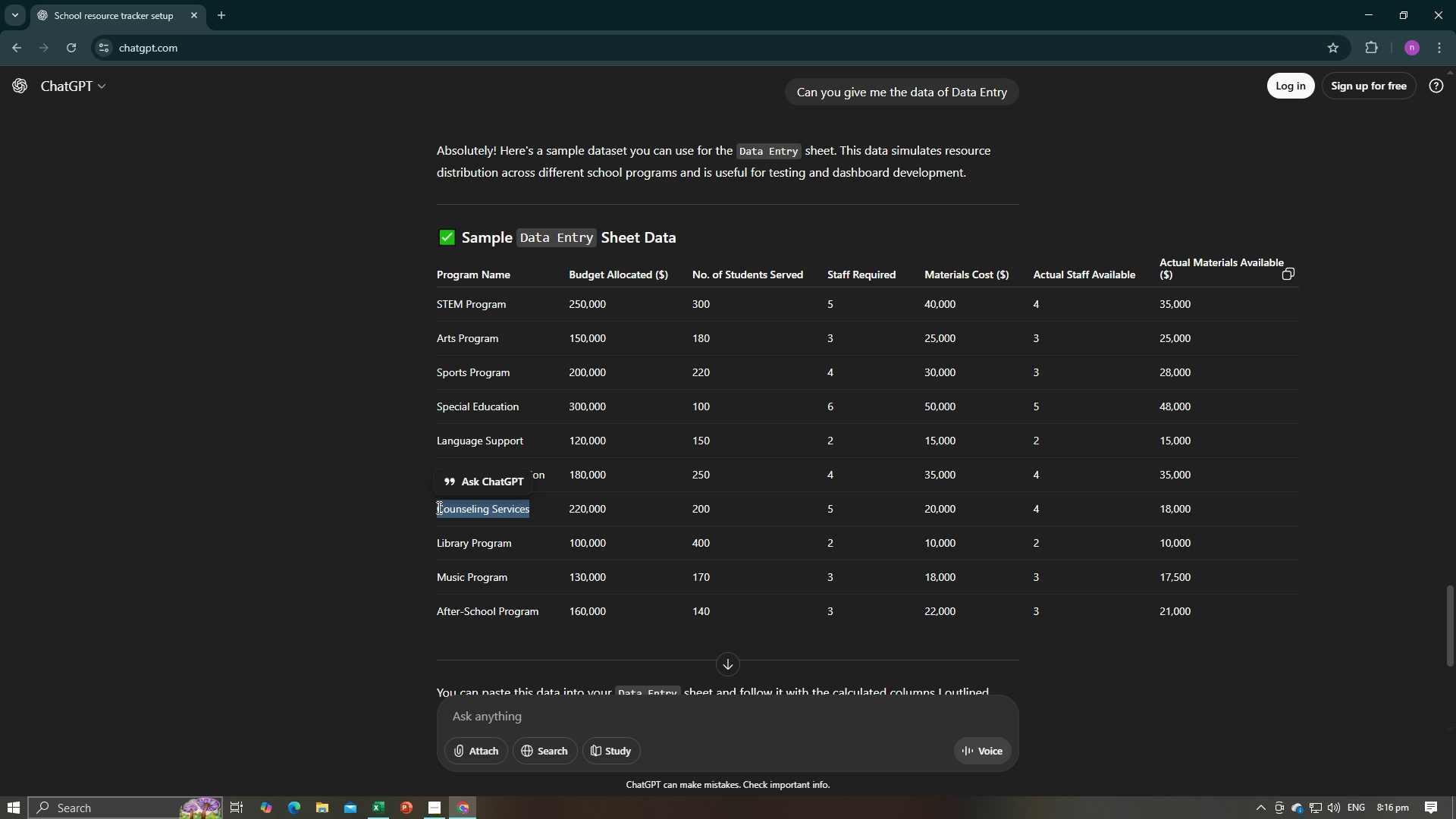 
key(Control+C)
 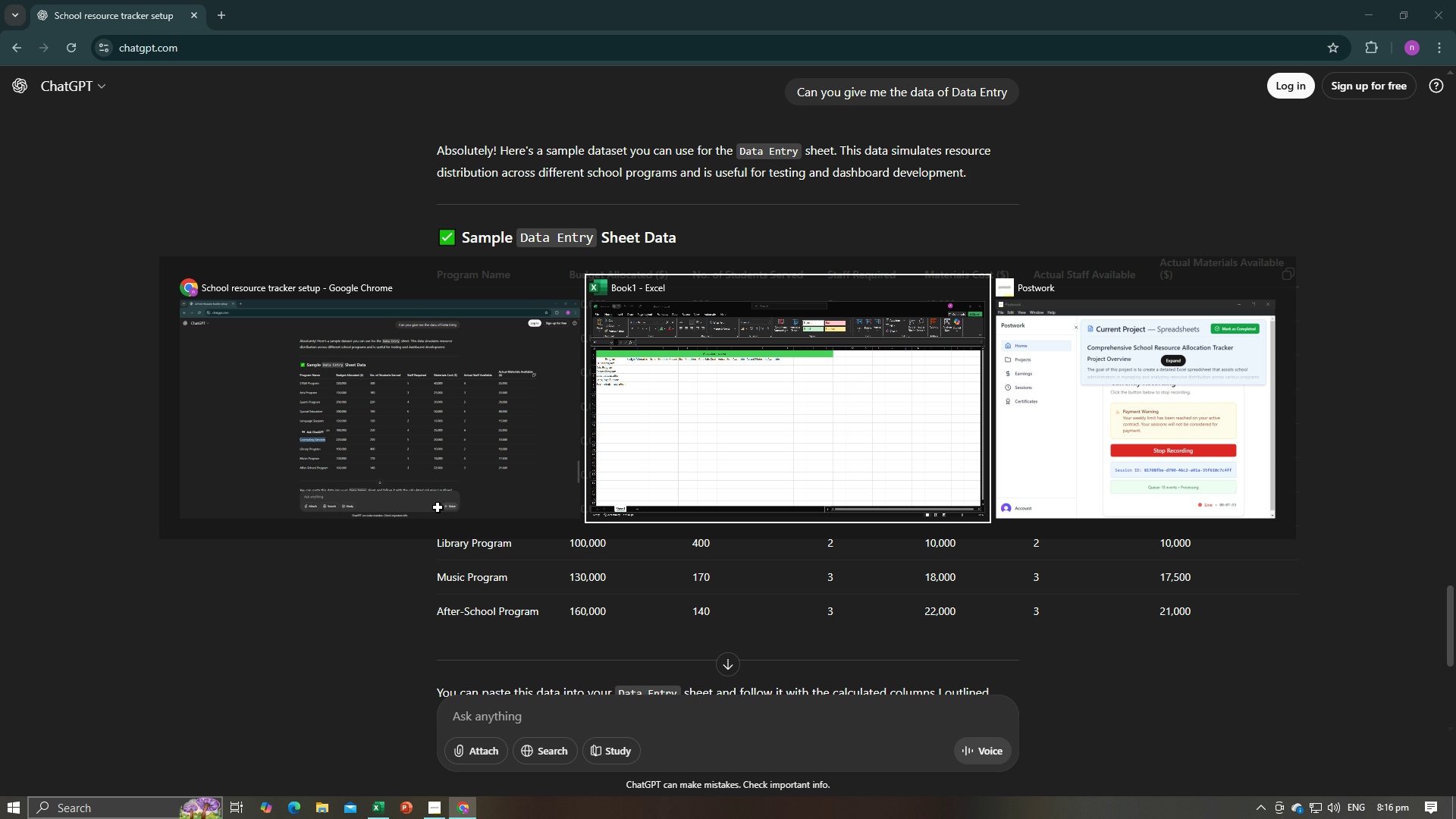 
key(Alt+AltLeft)
 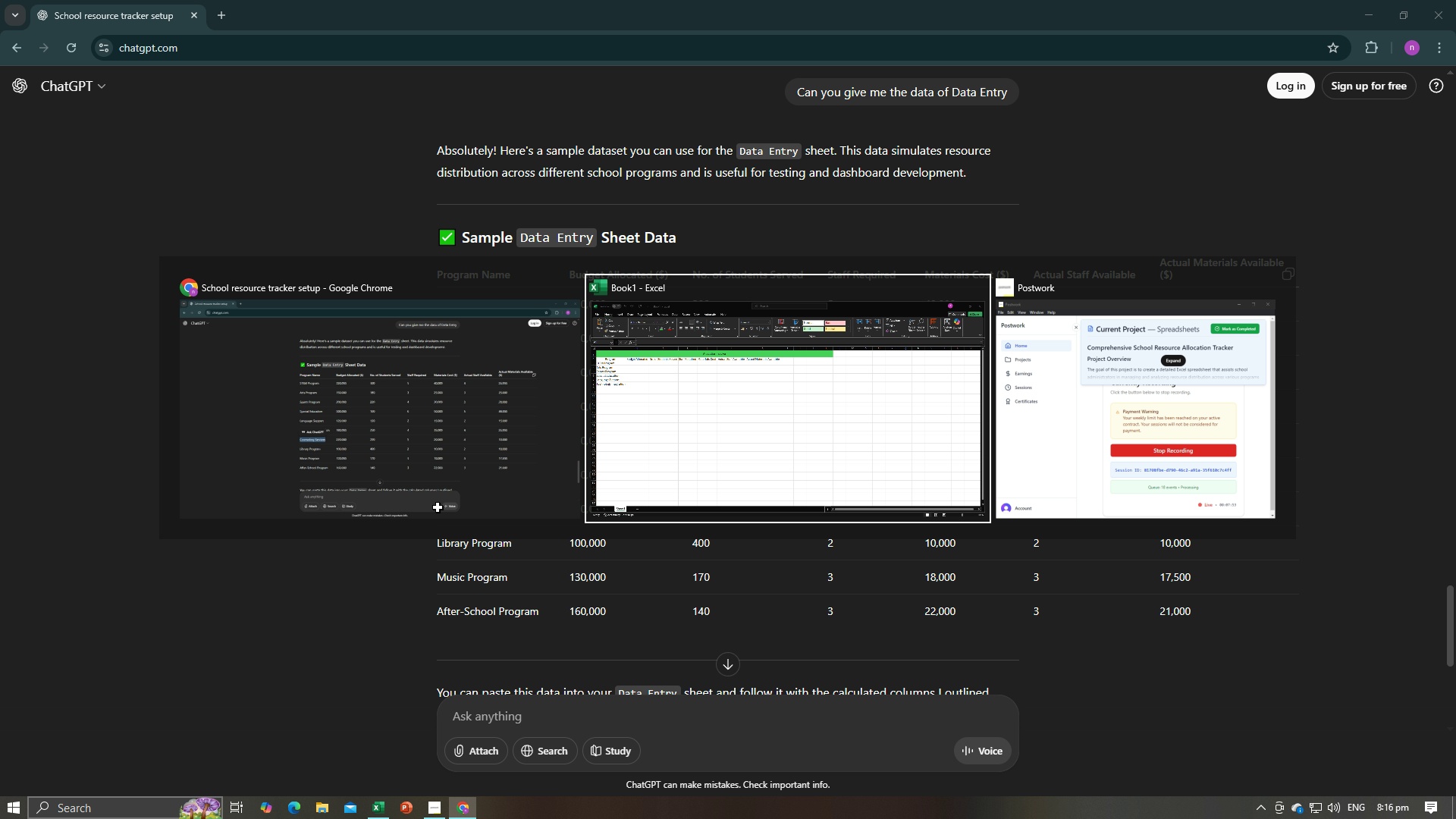 
key(Alt+Tab)
 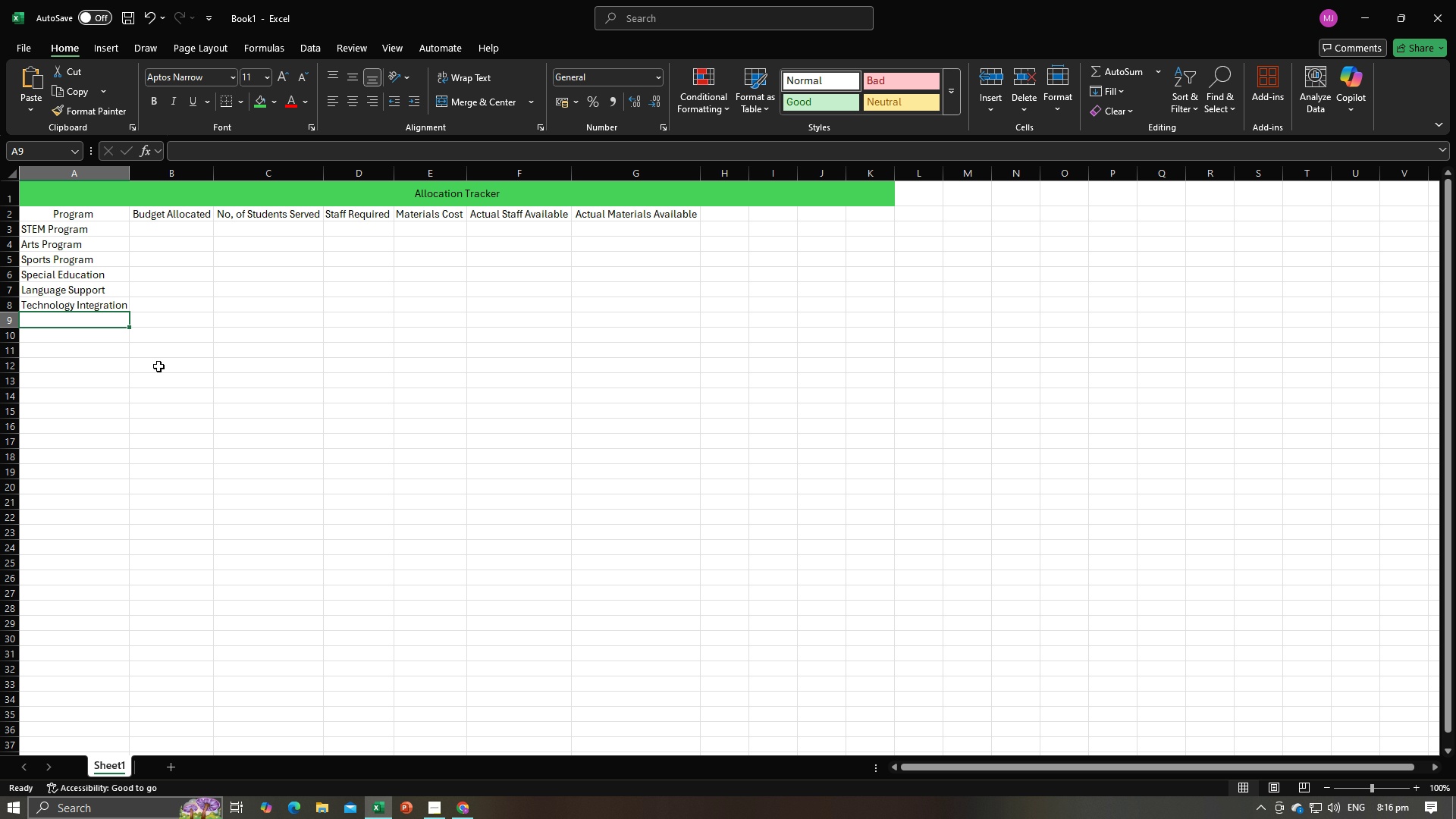 
key(Control+V)
 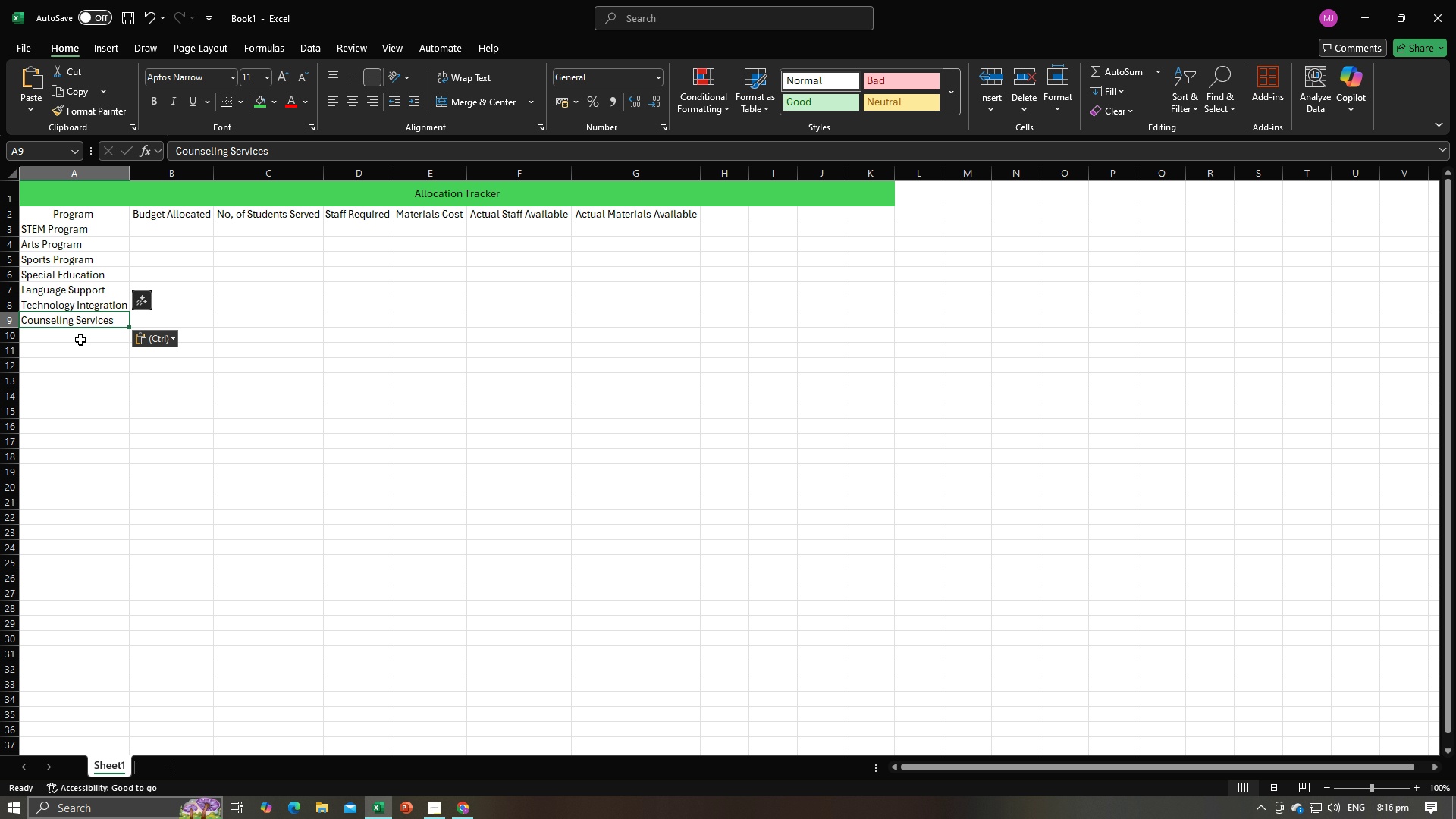 
left_click([80, 338])
 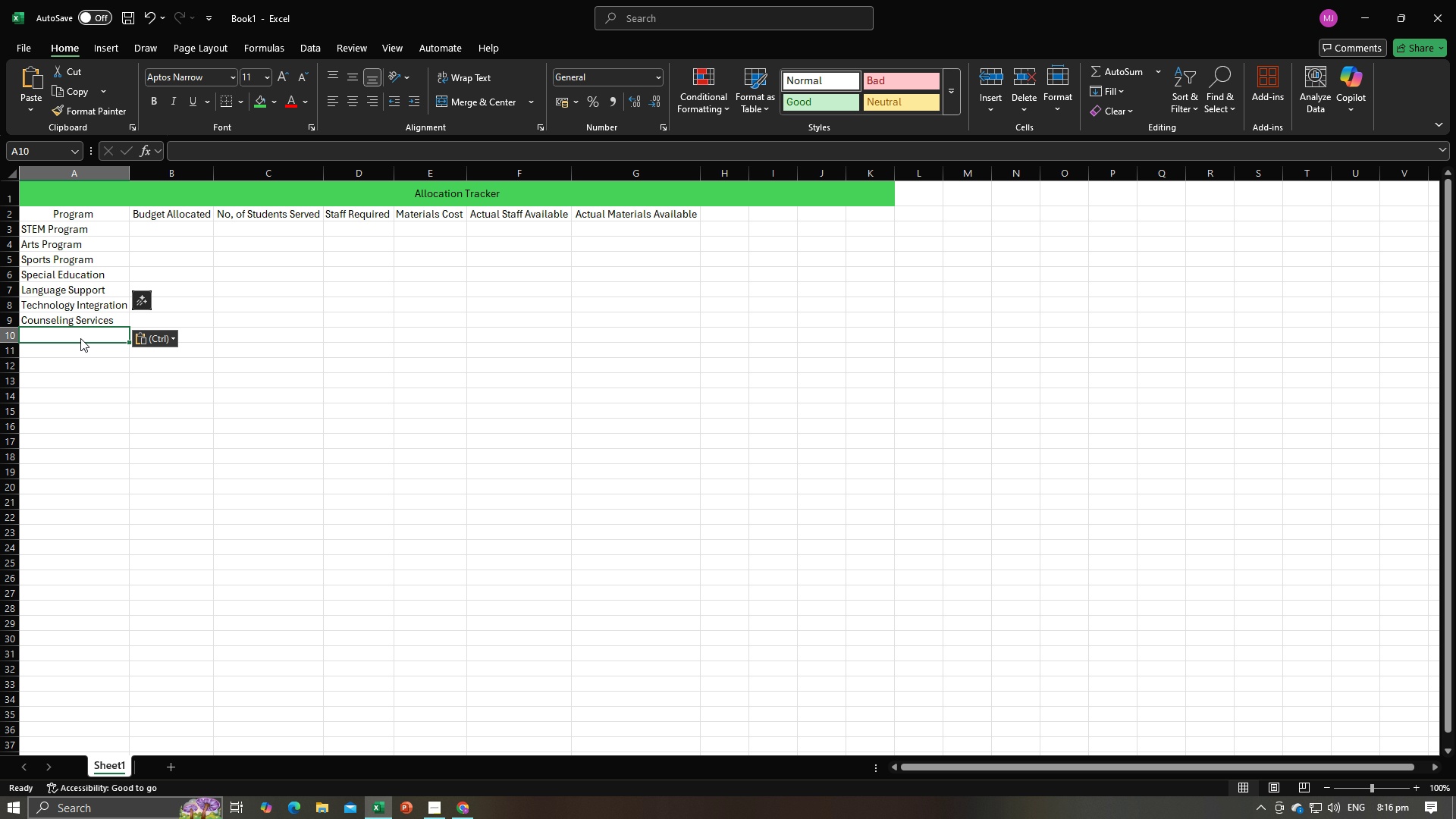 
key(Alt+AltLeft)
 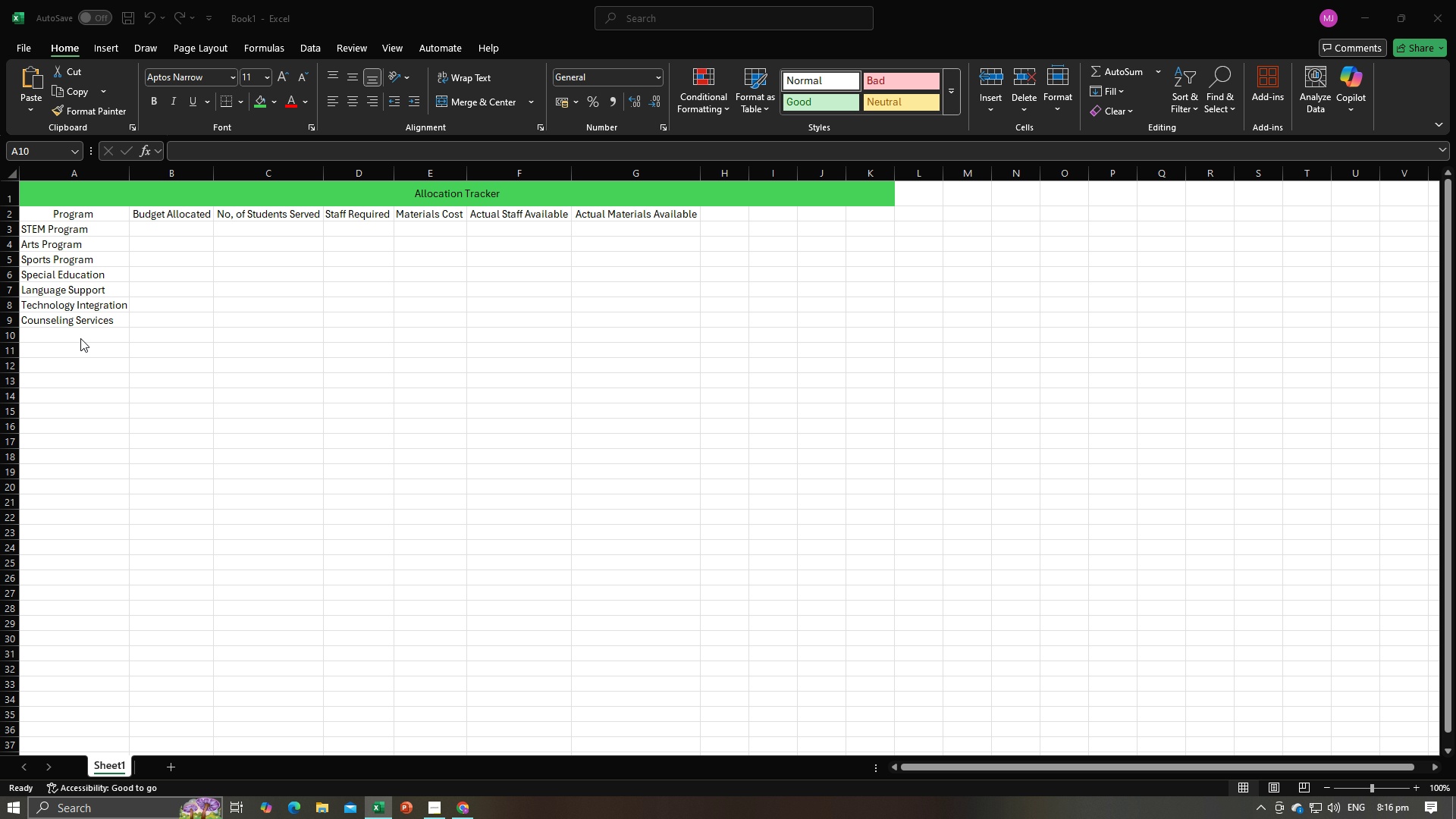 
key(Alt+Tab)
 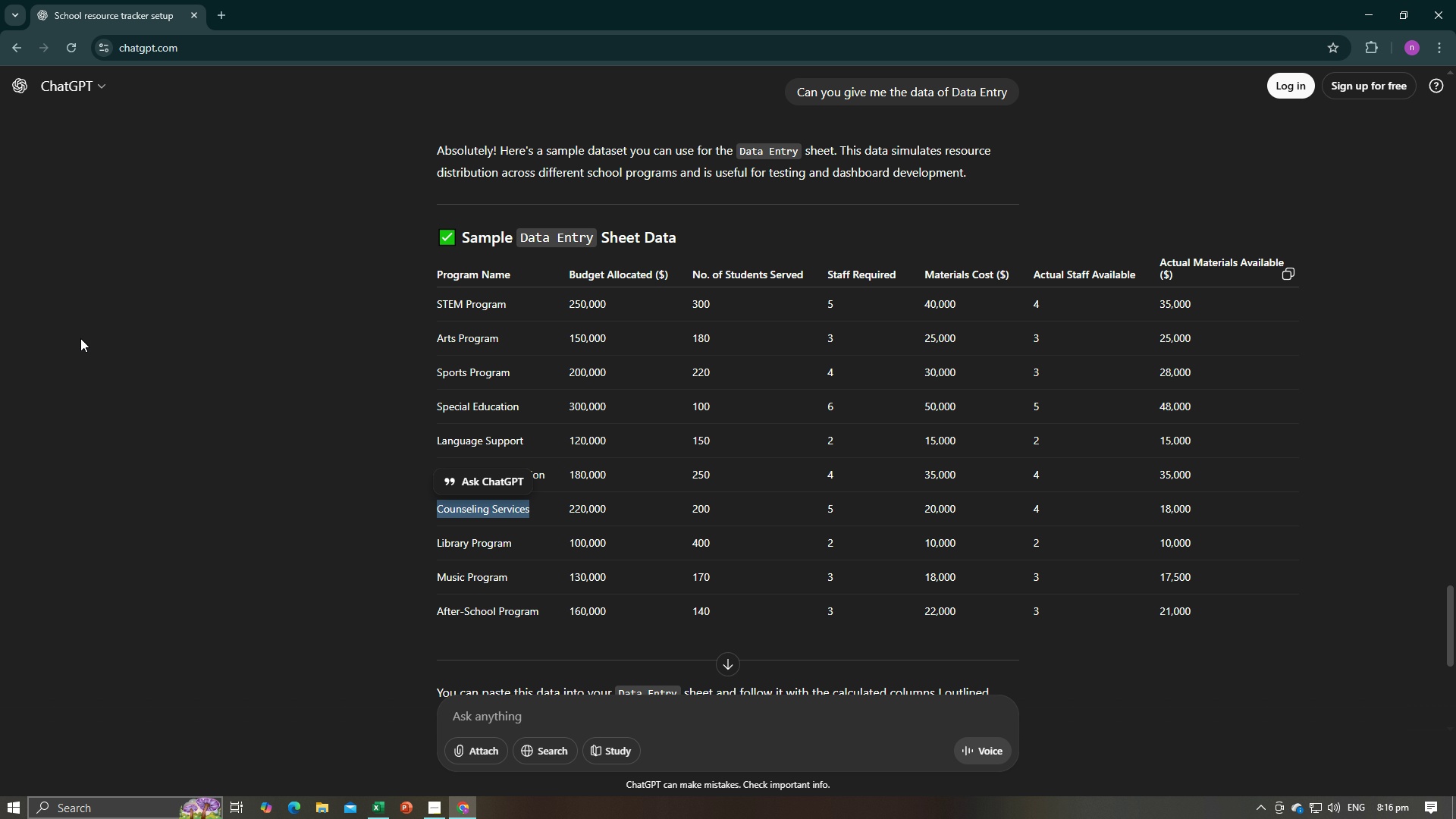 
key(Alt+Tab)
 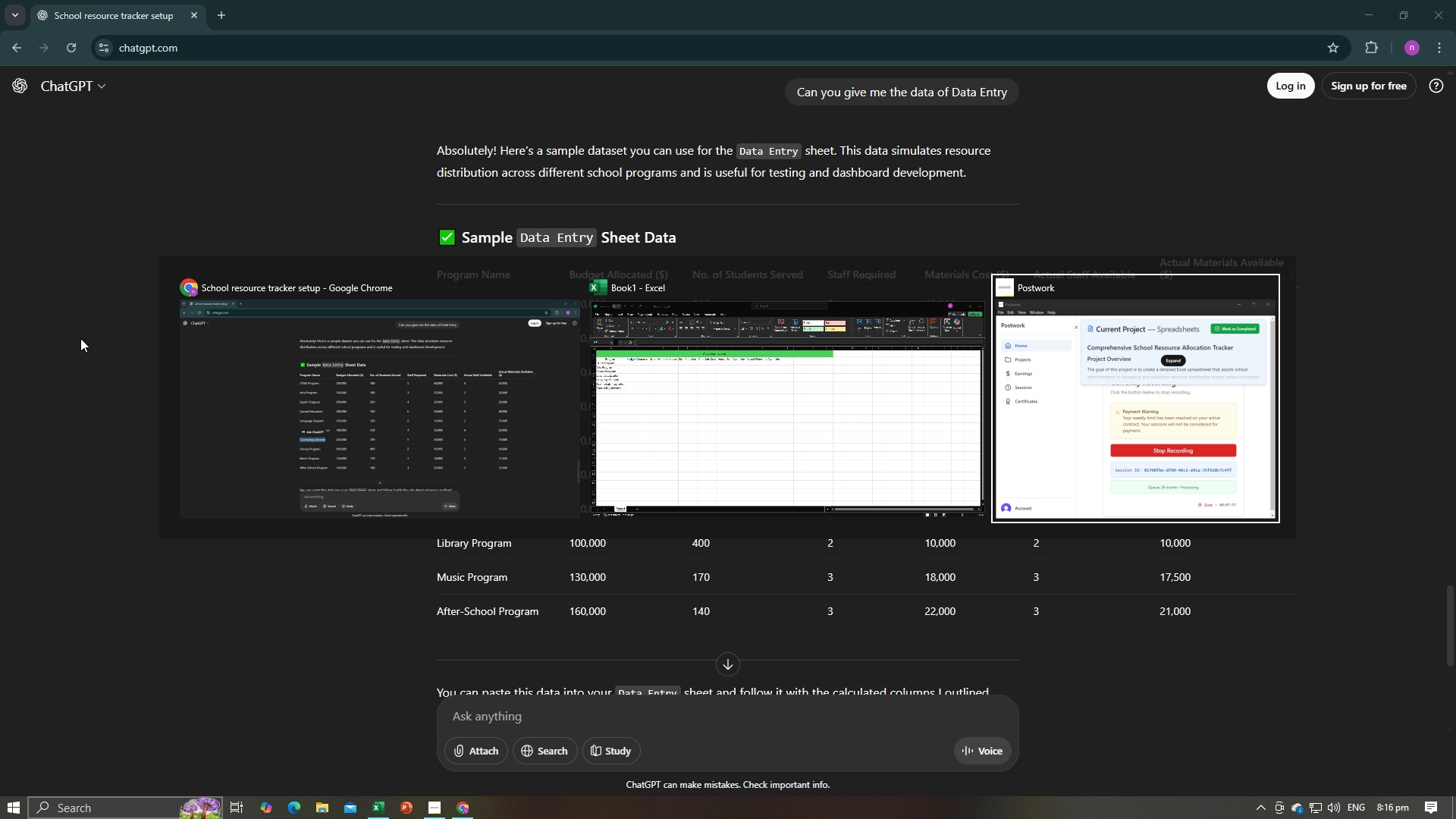 
key(Alt+Tab)